 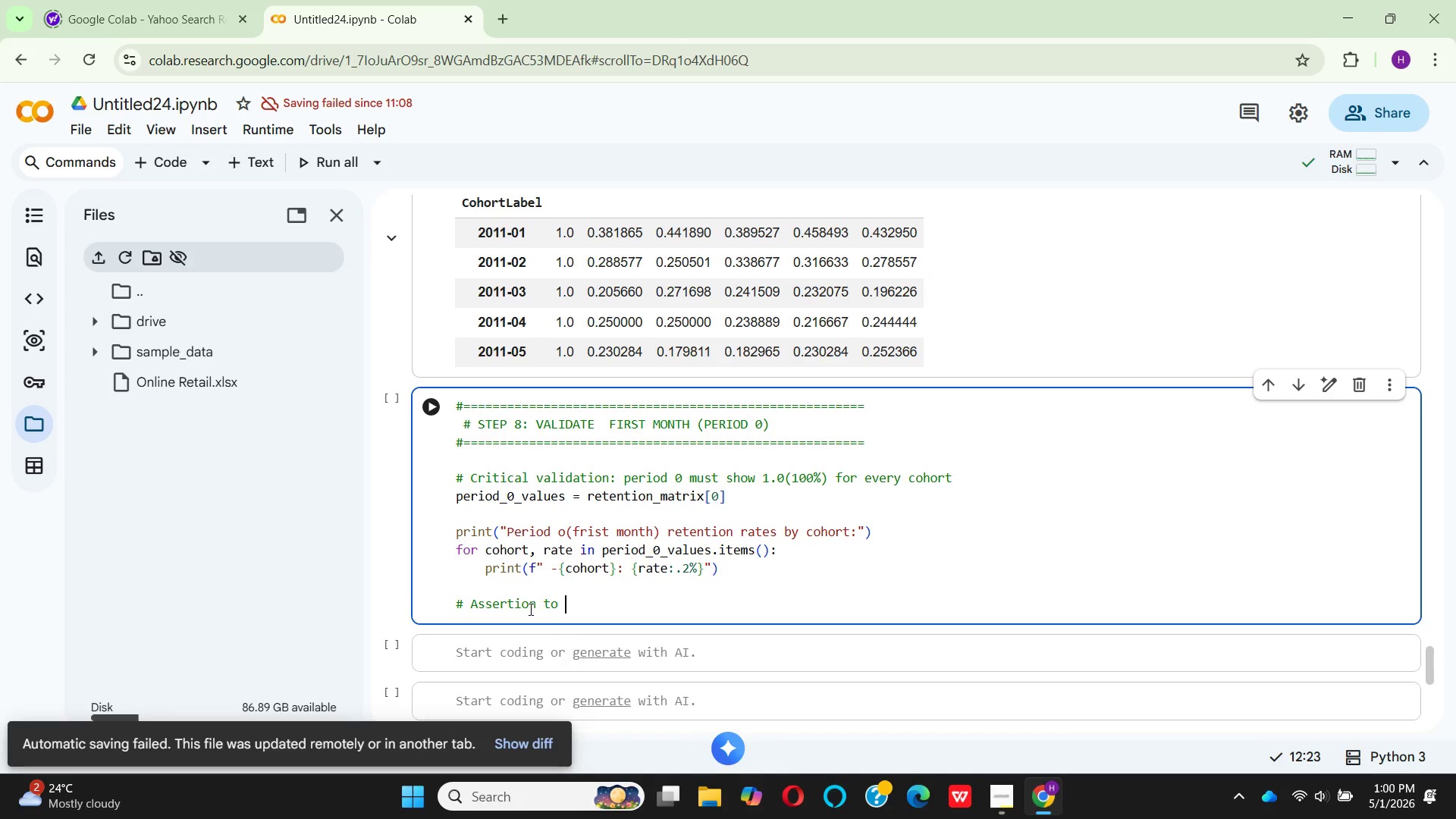 
type(r)
key(Backspace)
type(ensure requie)
key(Backspace)
type(r)
 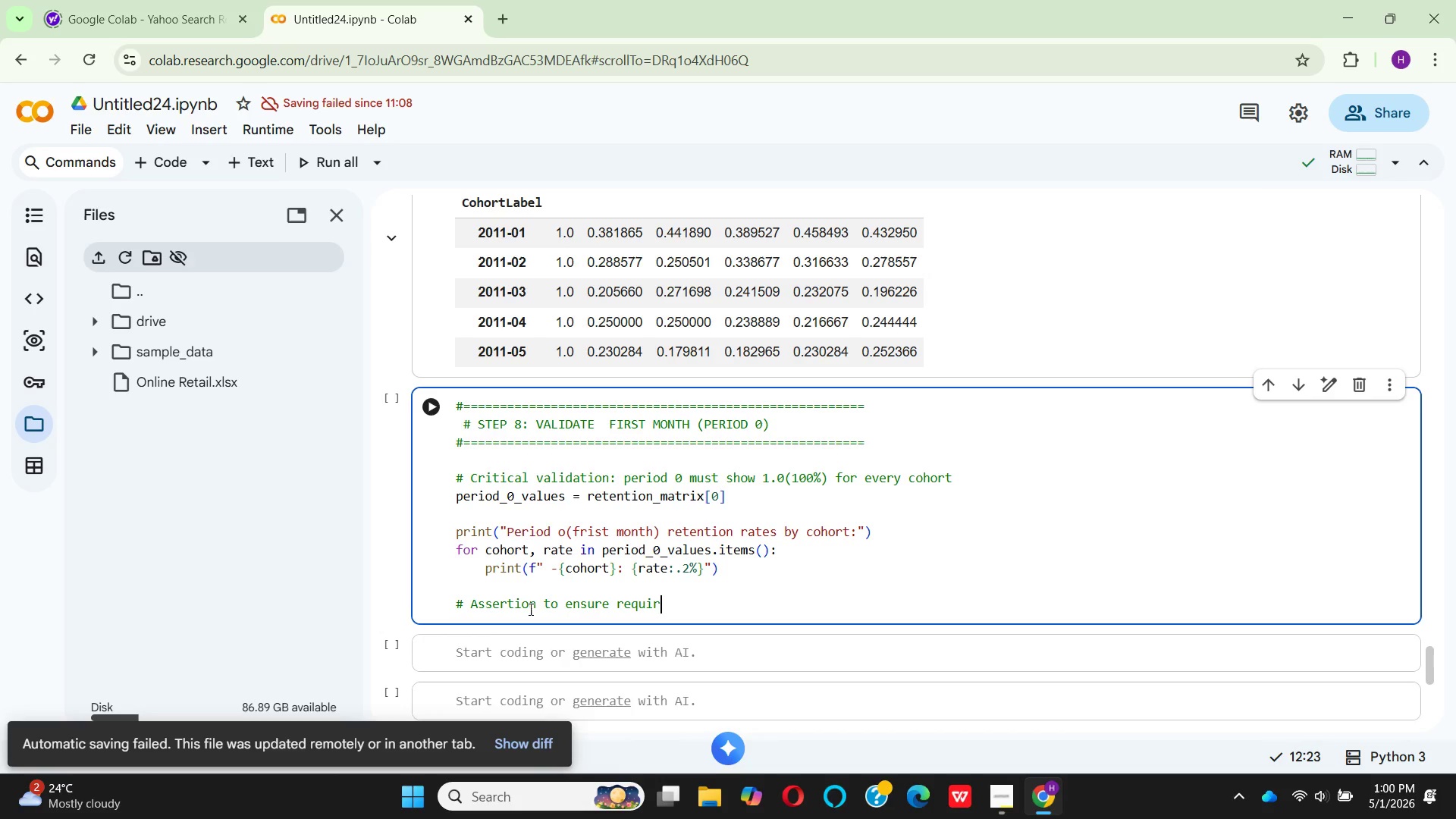 
type(ement is met)
 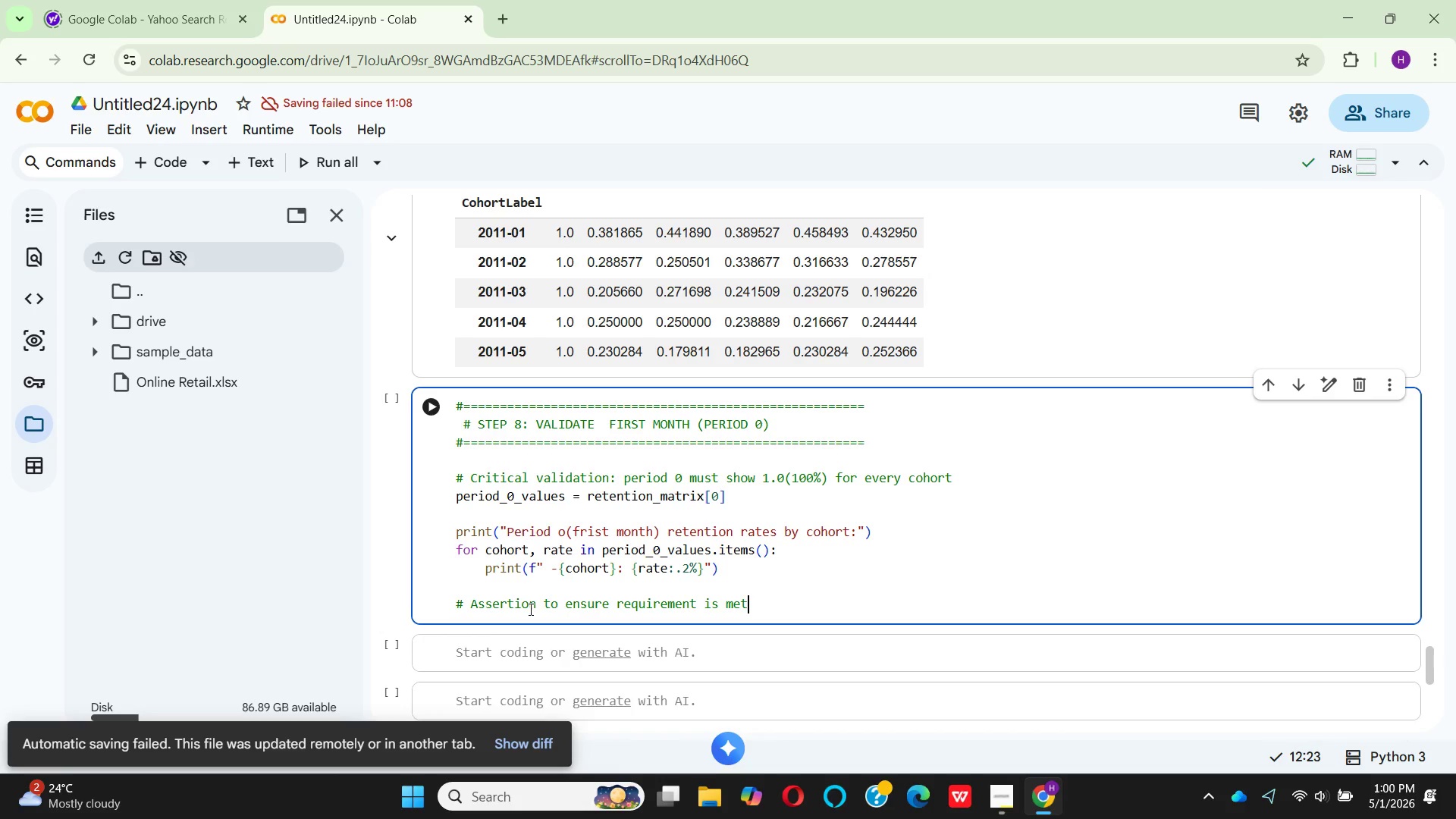 
key(Enter)
 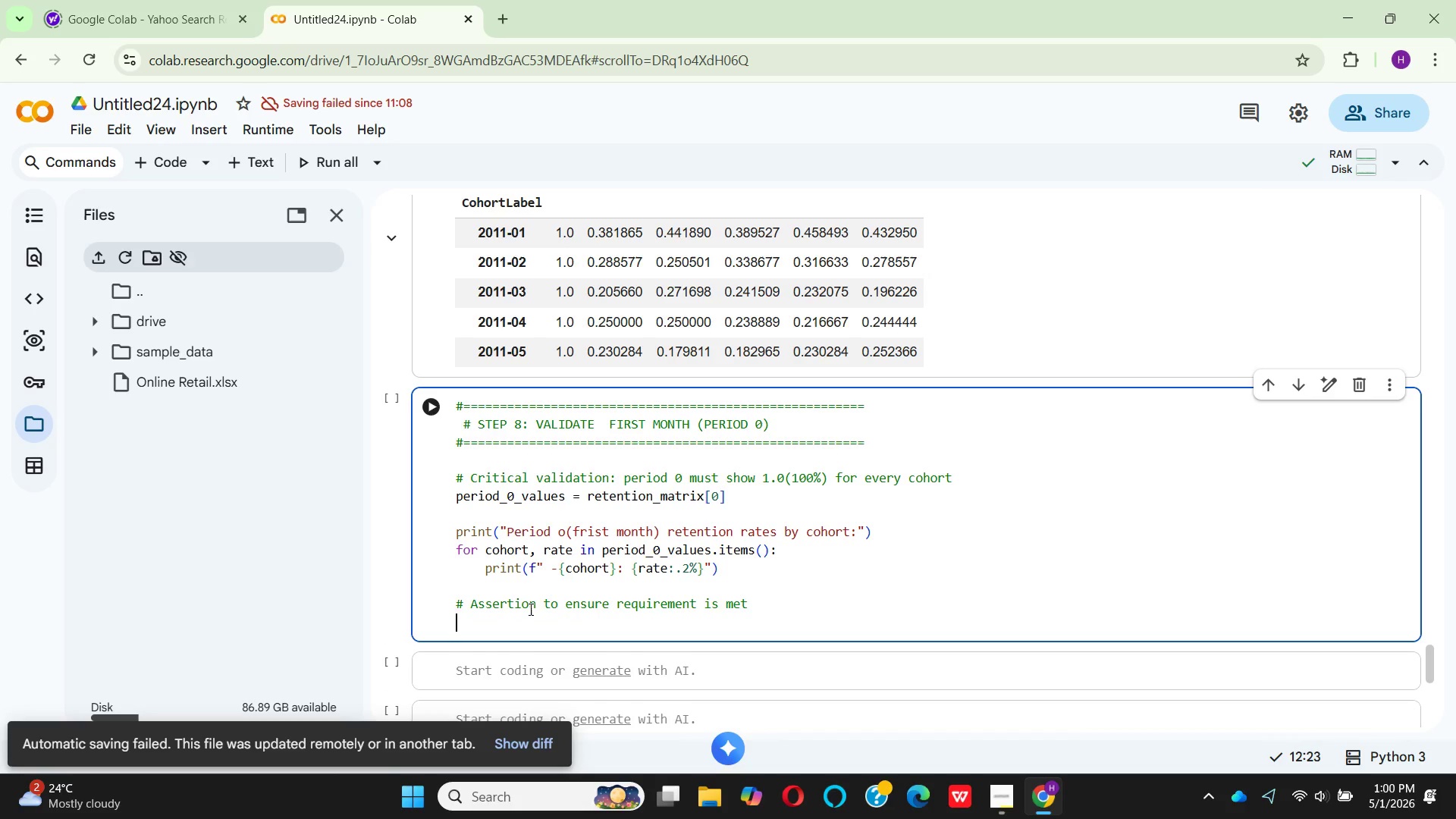 
type(aa)
 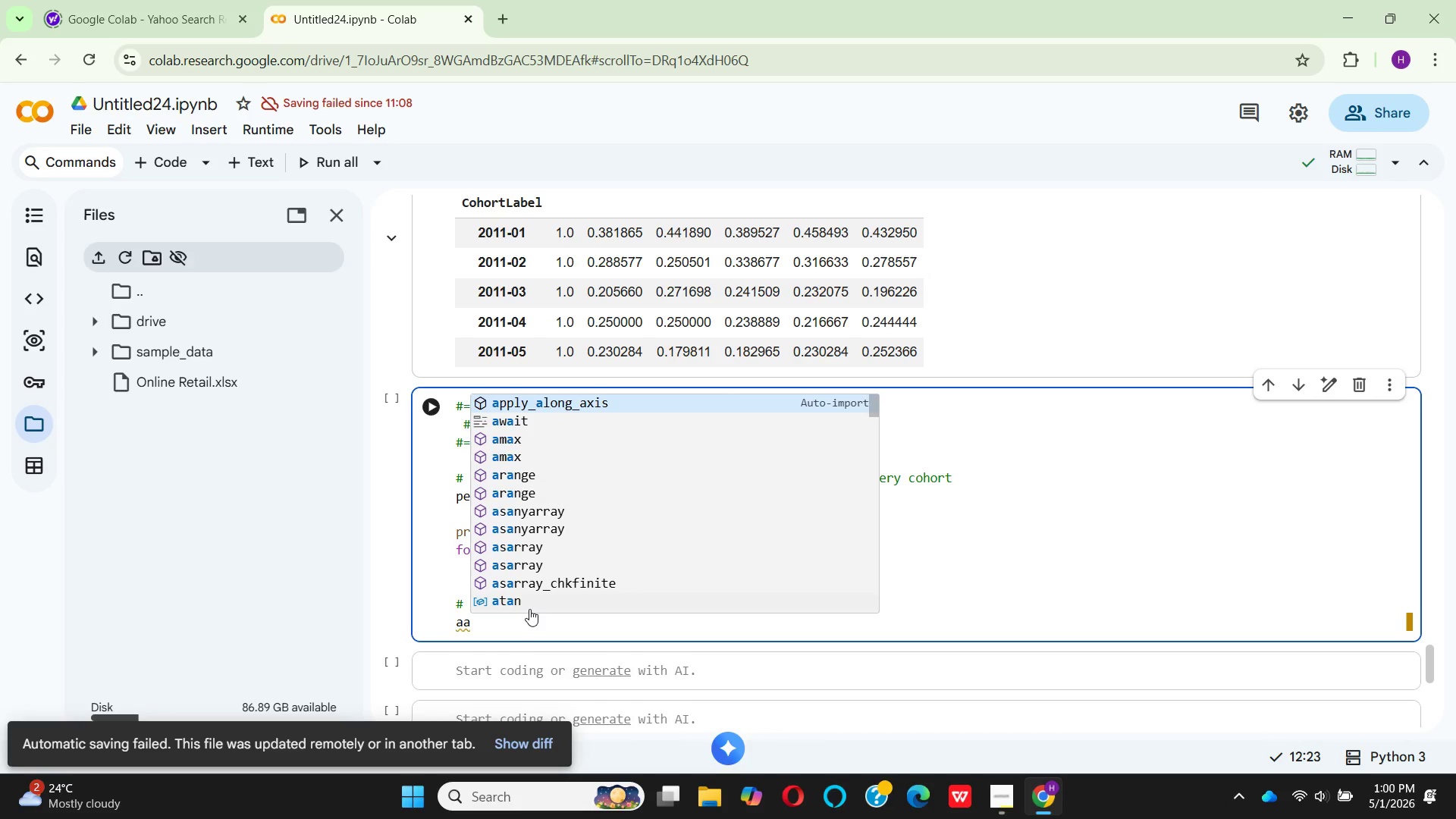 
key(Backspace)
type(ss)
 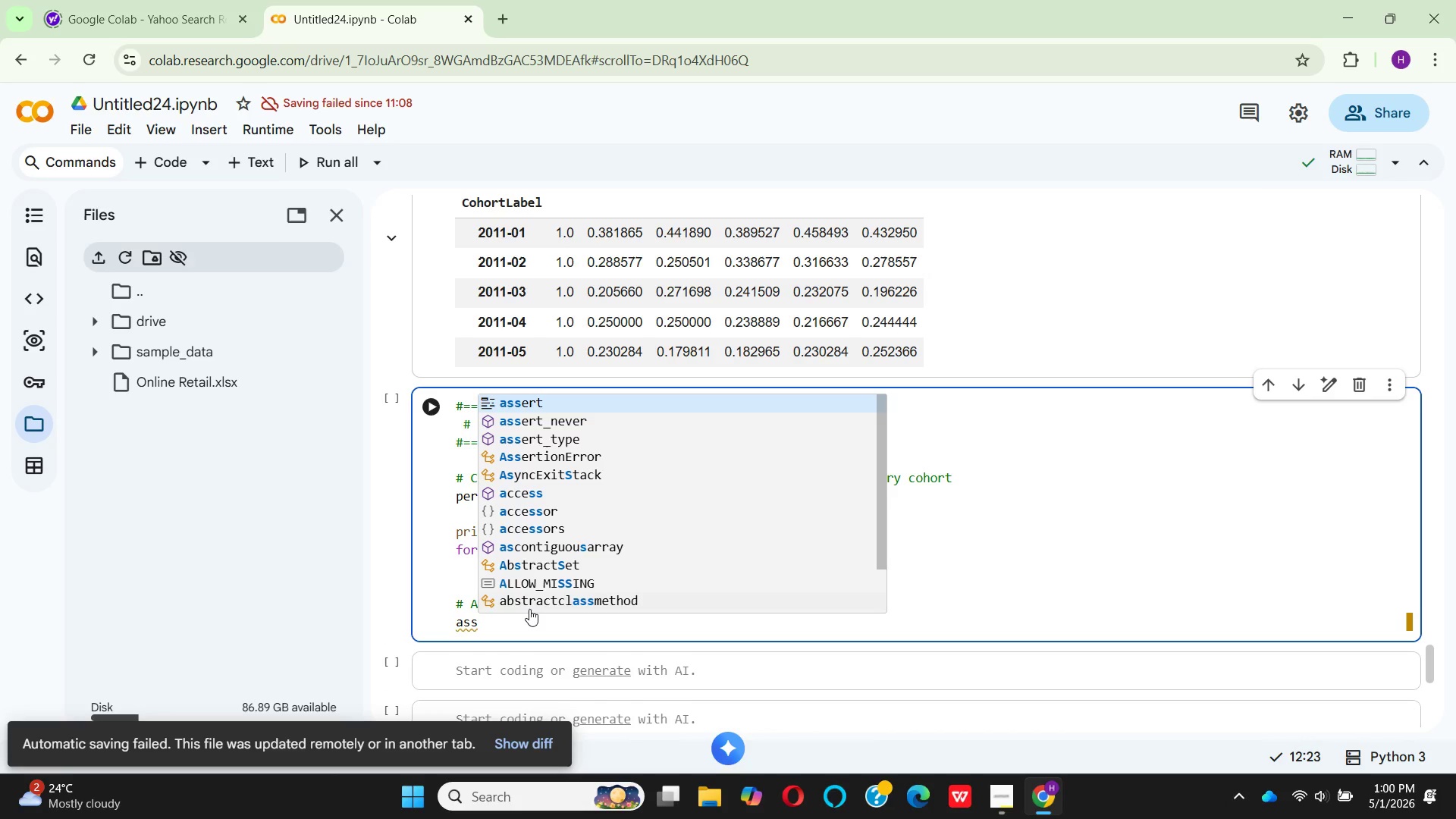 
key(Enter)
 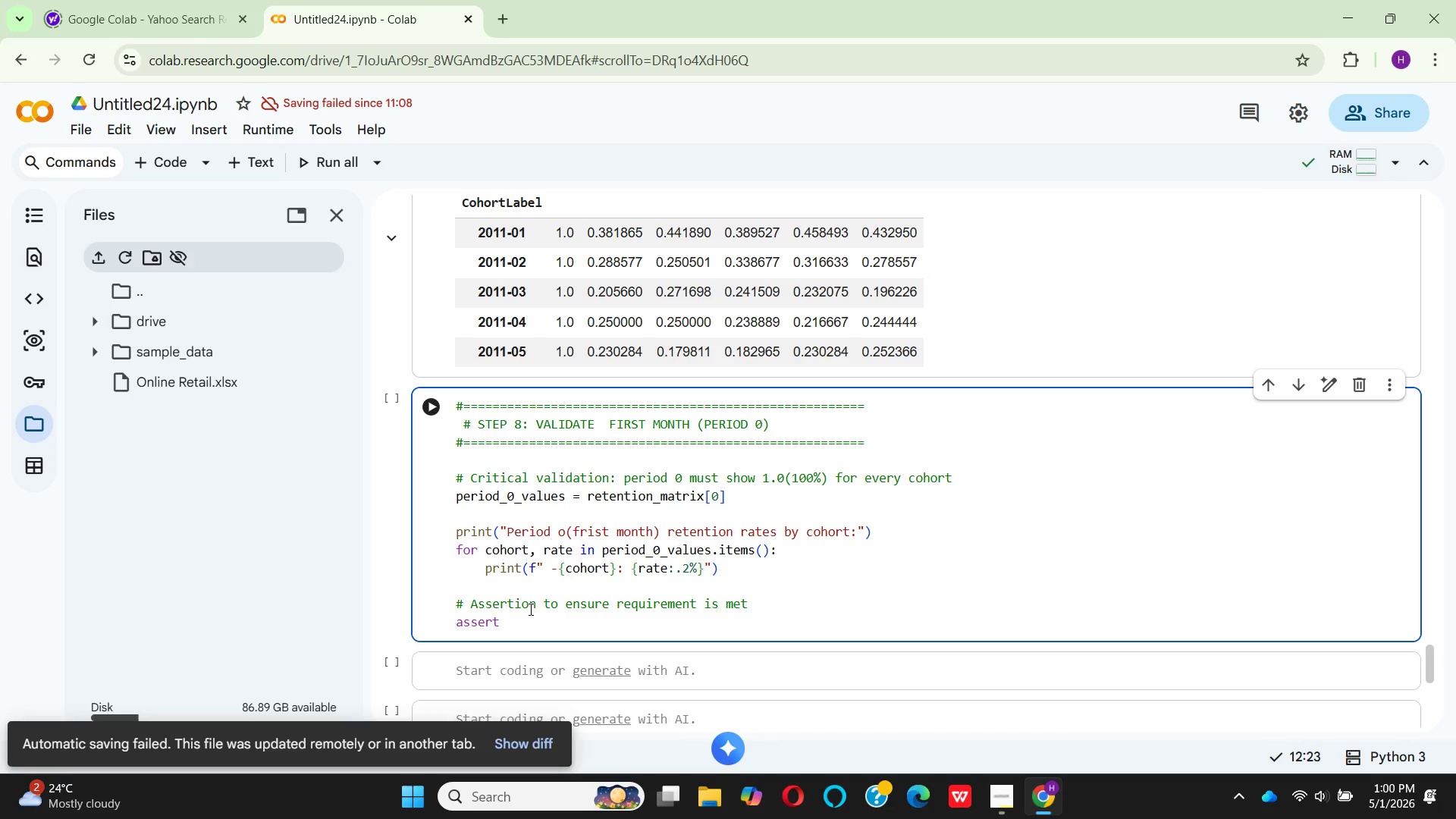 
type( (period)
 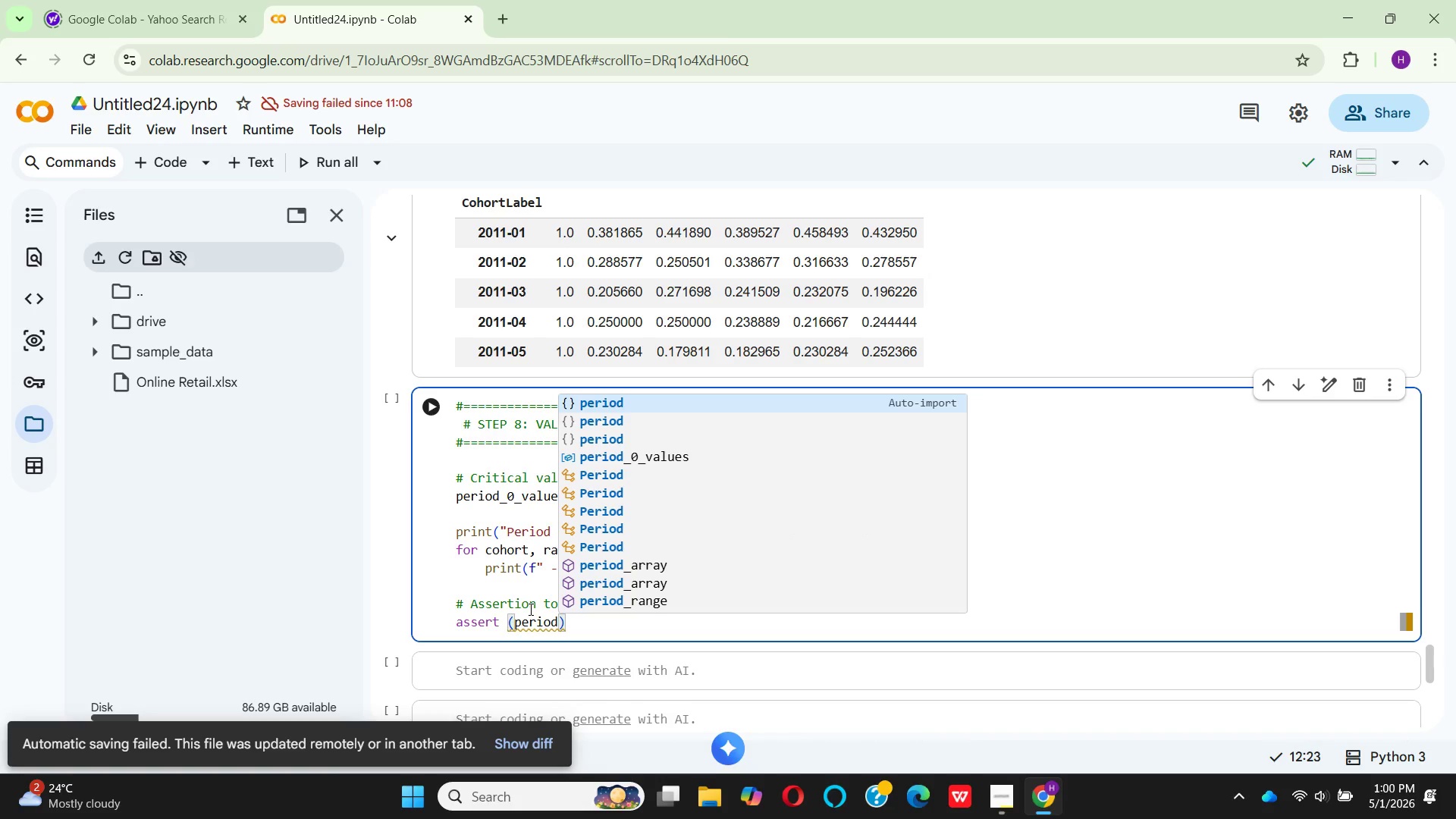 
key(Enter)
 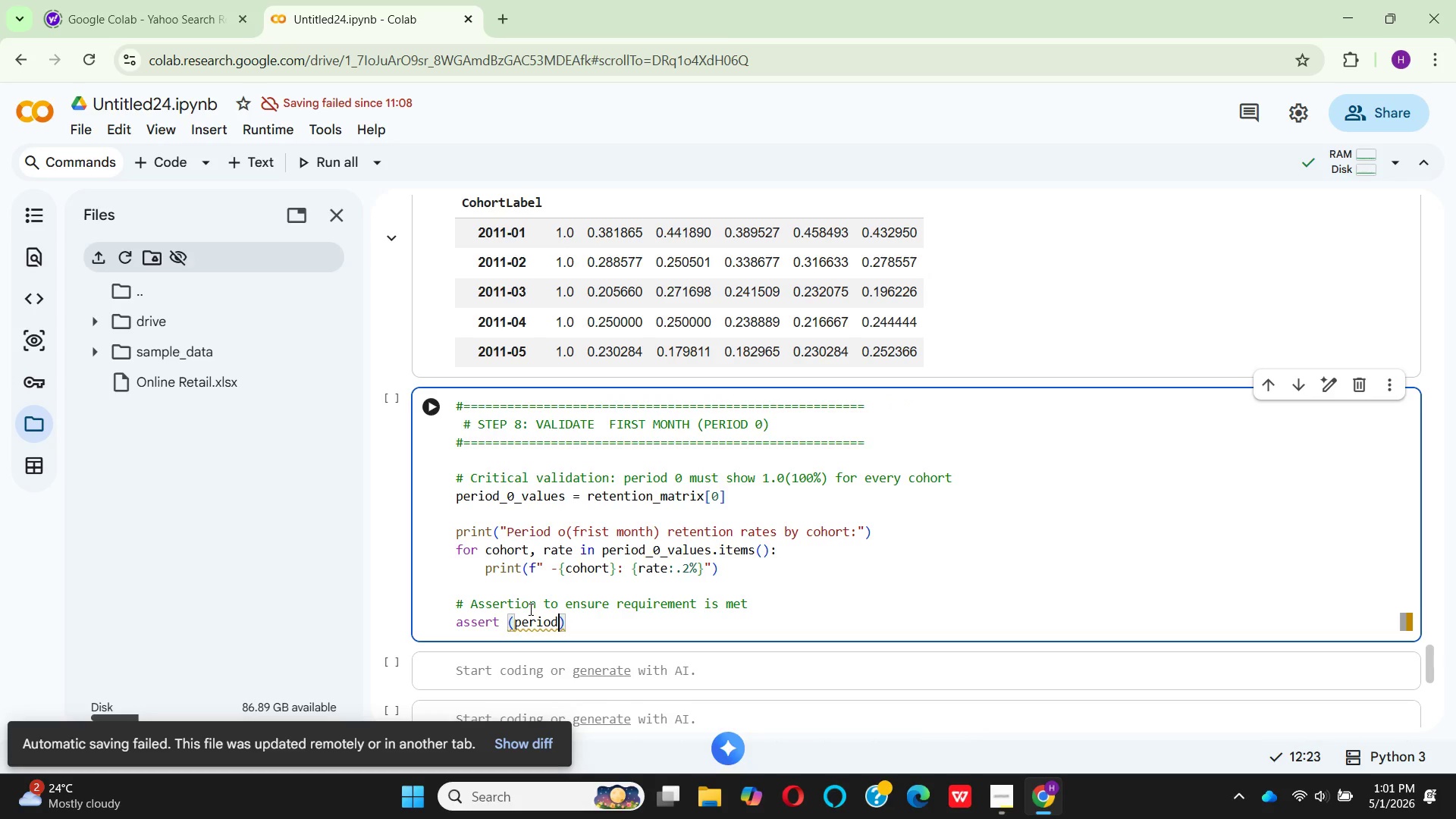 
key(Shift+Equal)
 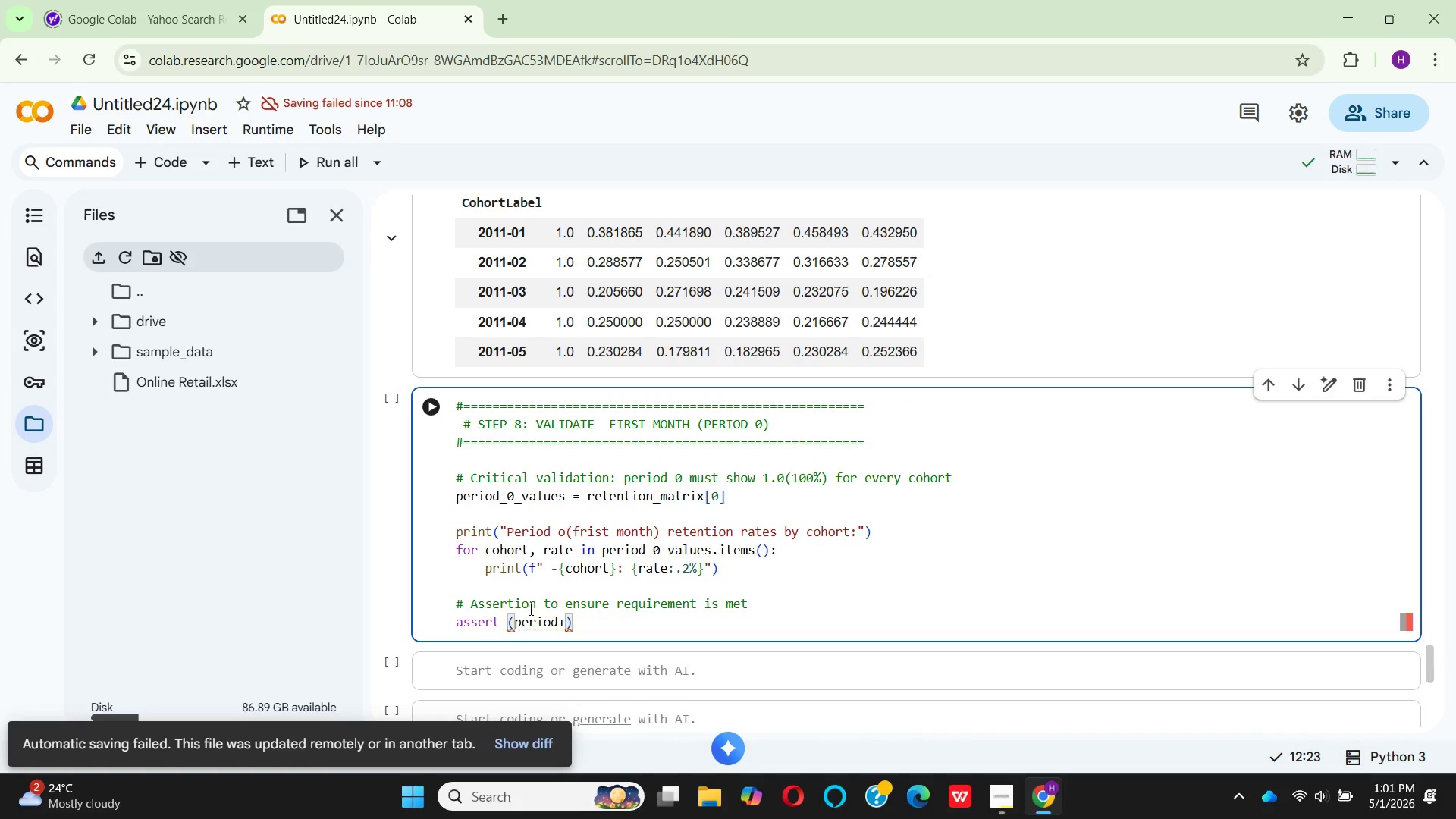 
key(Backspace)
 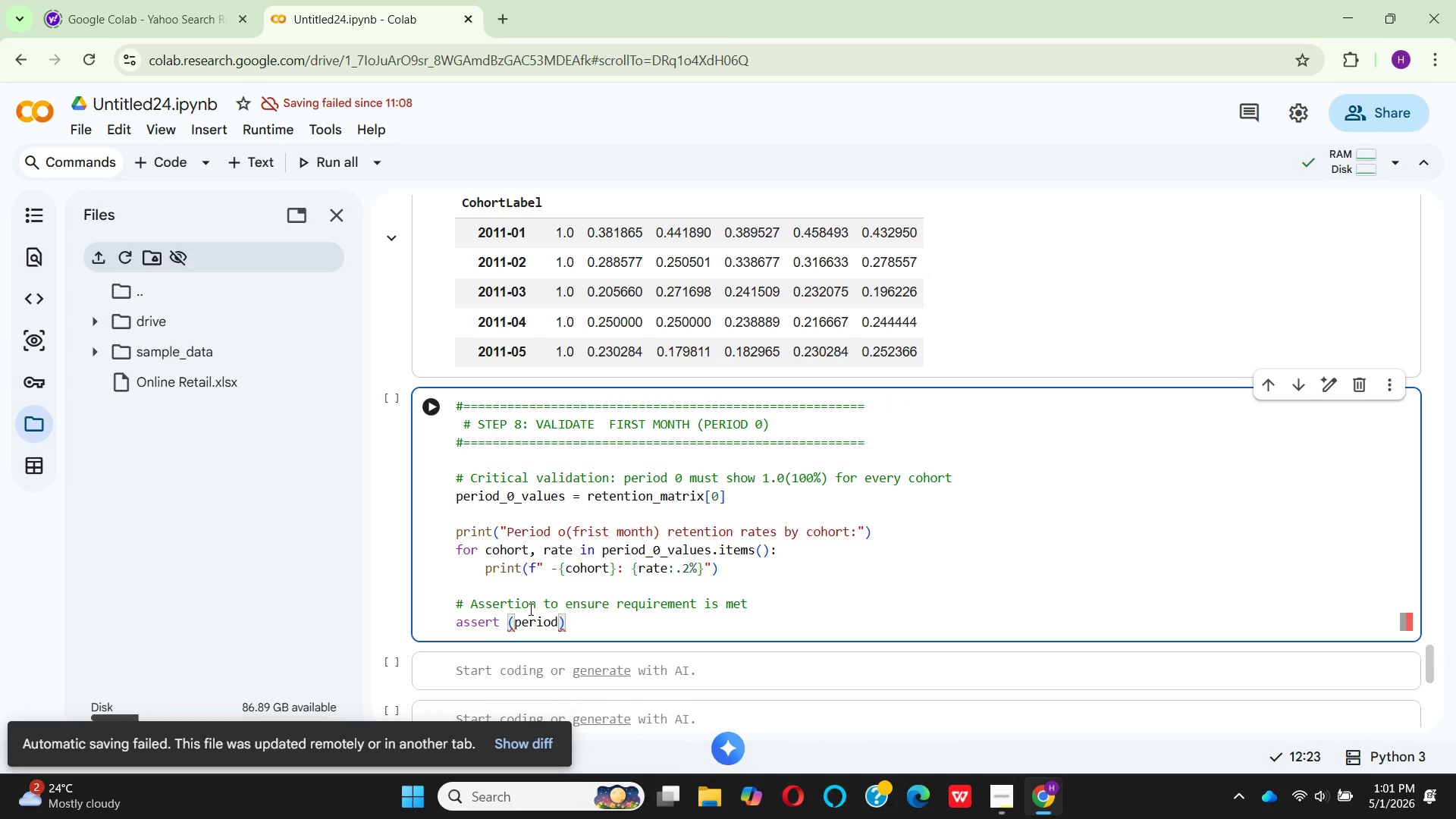 
key(Shift+Minus)
 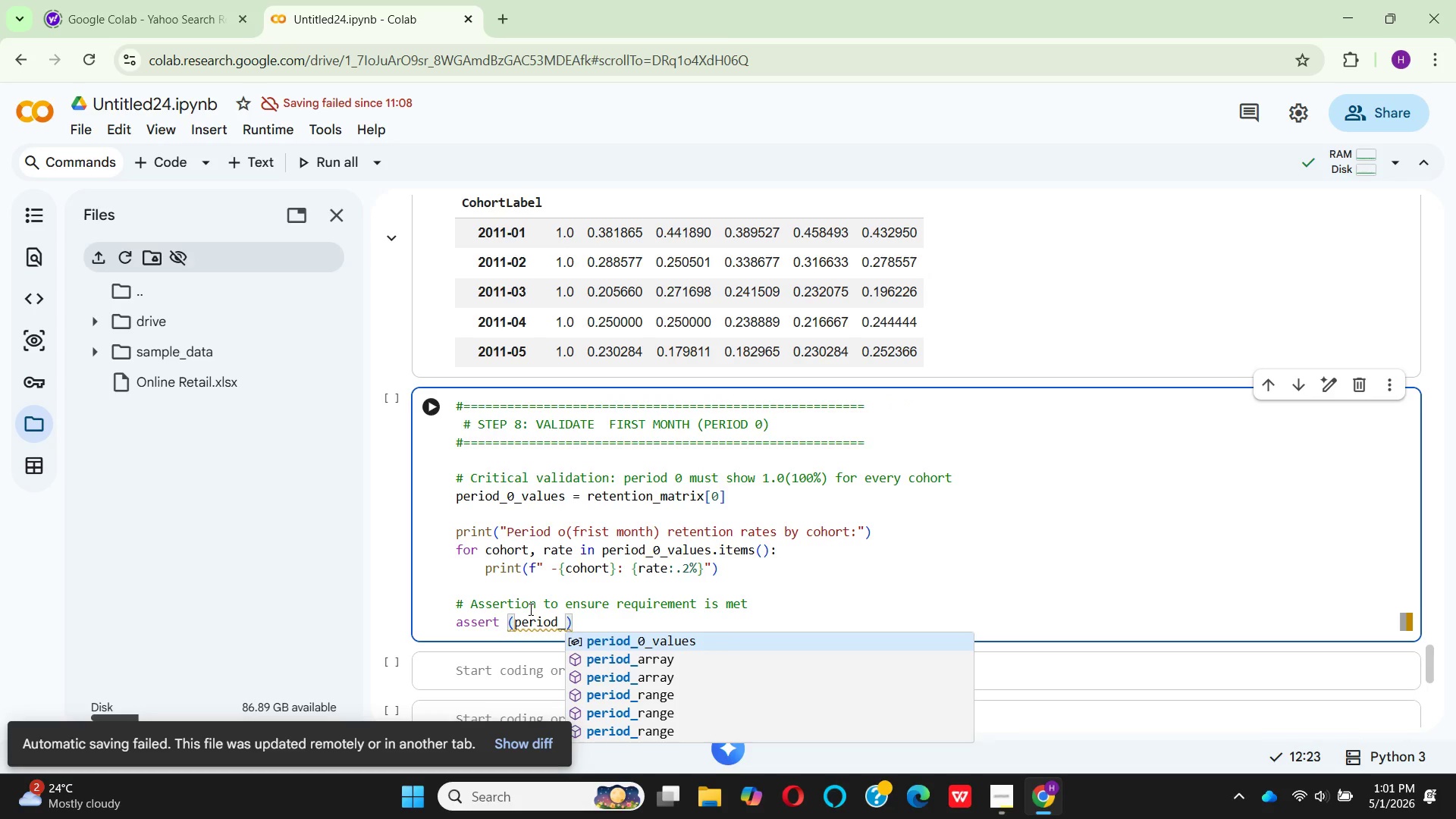 
key(0)
 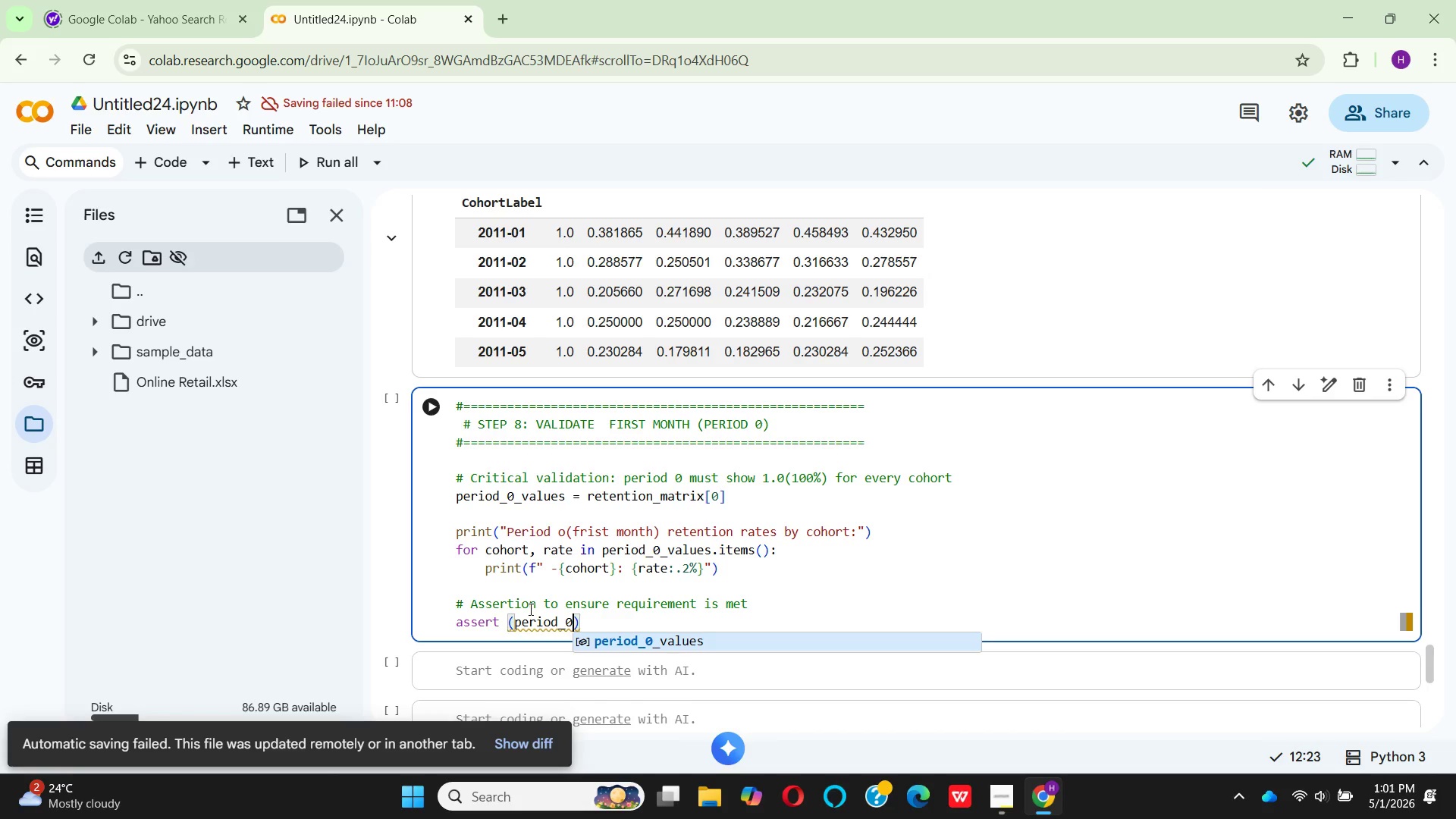 
key(Enter)
 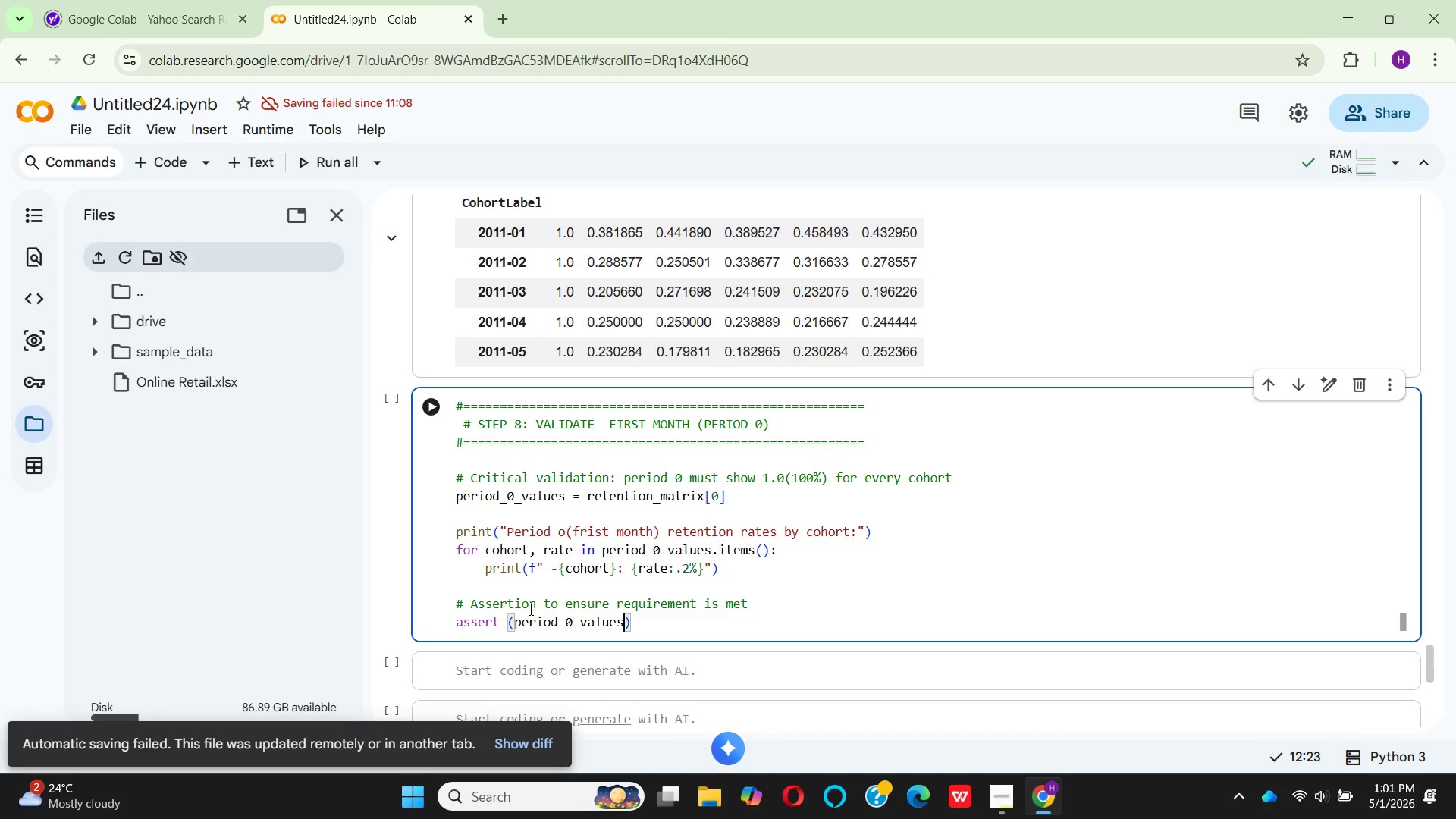 
key(Space)
 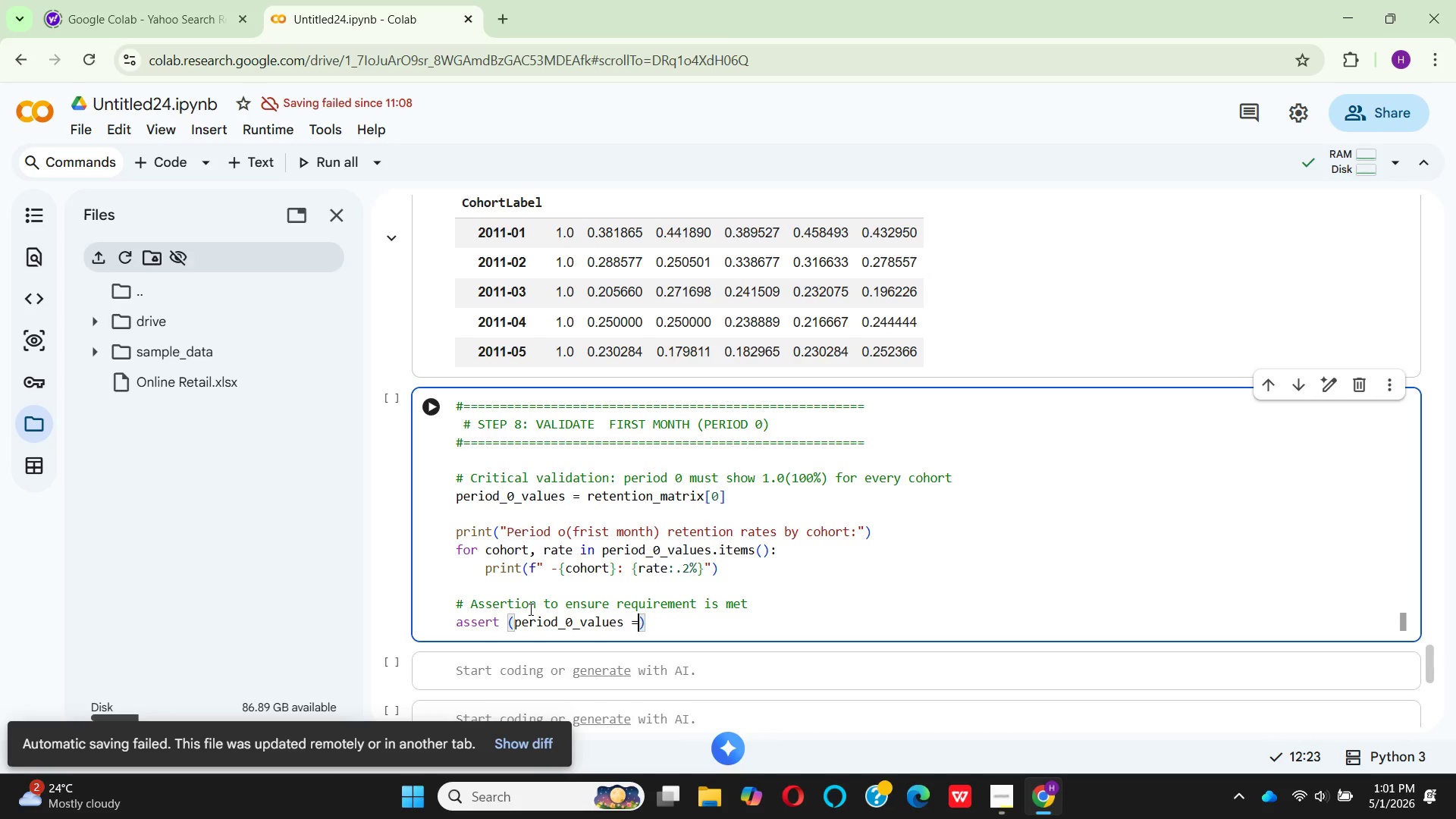 
key(Equal)
 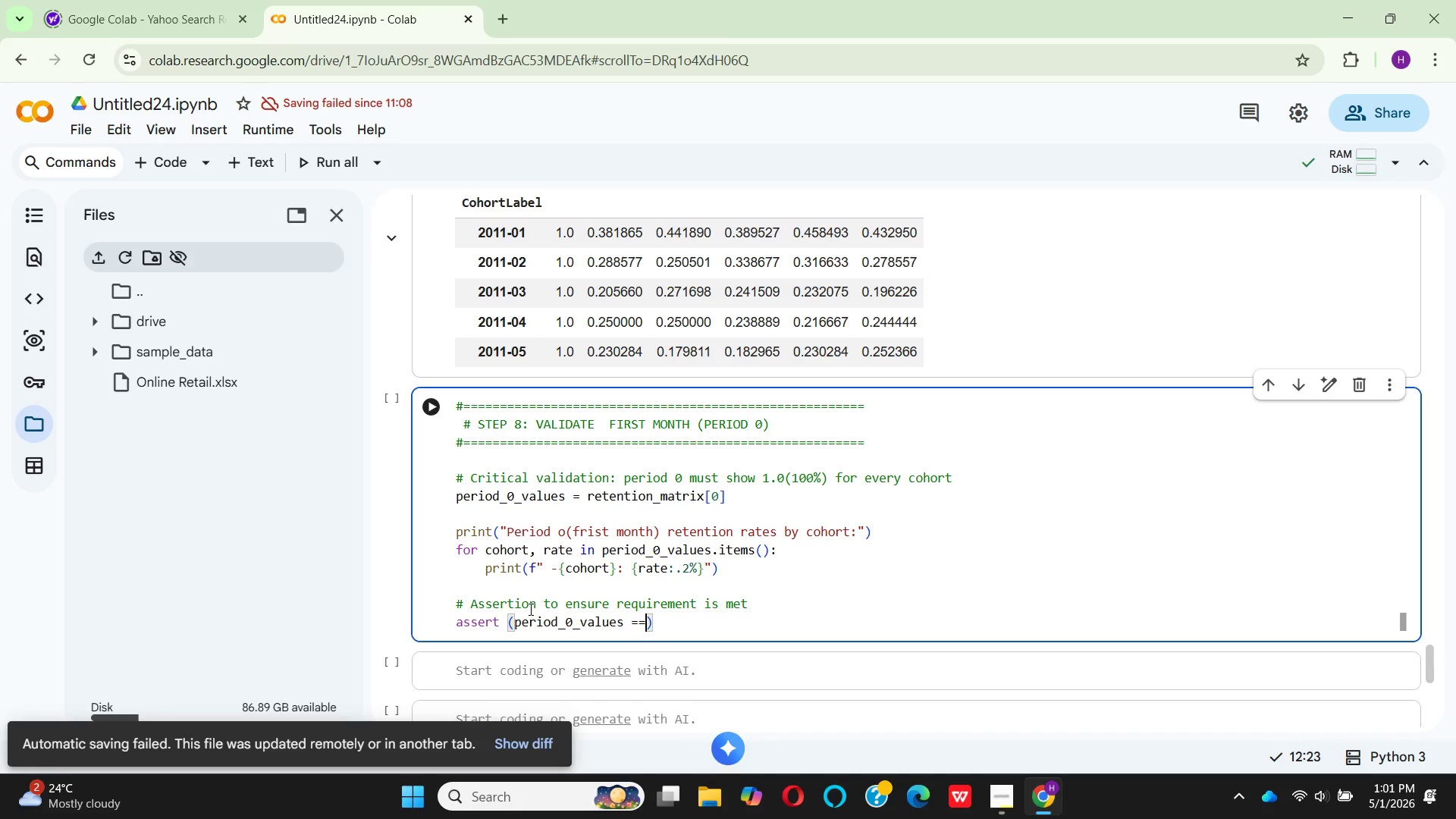 
key(Equal)
 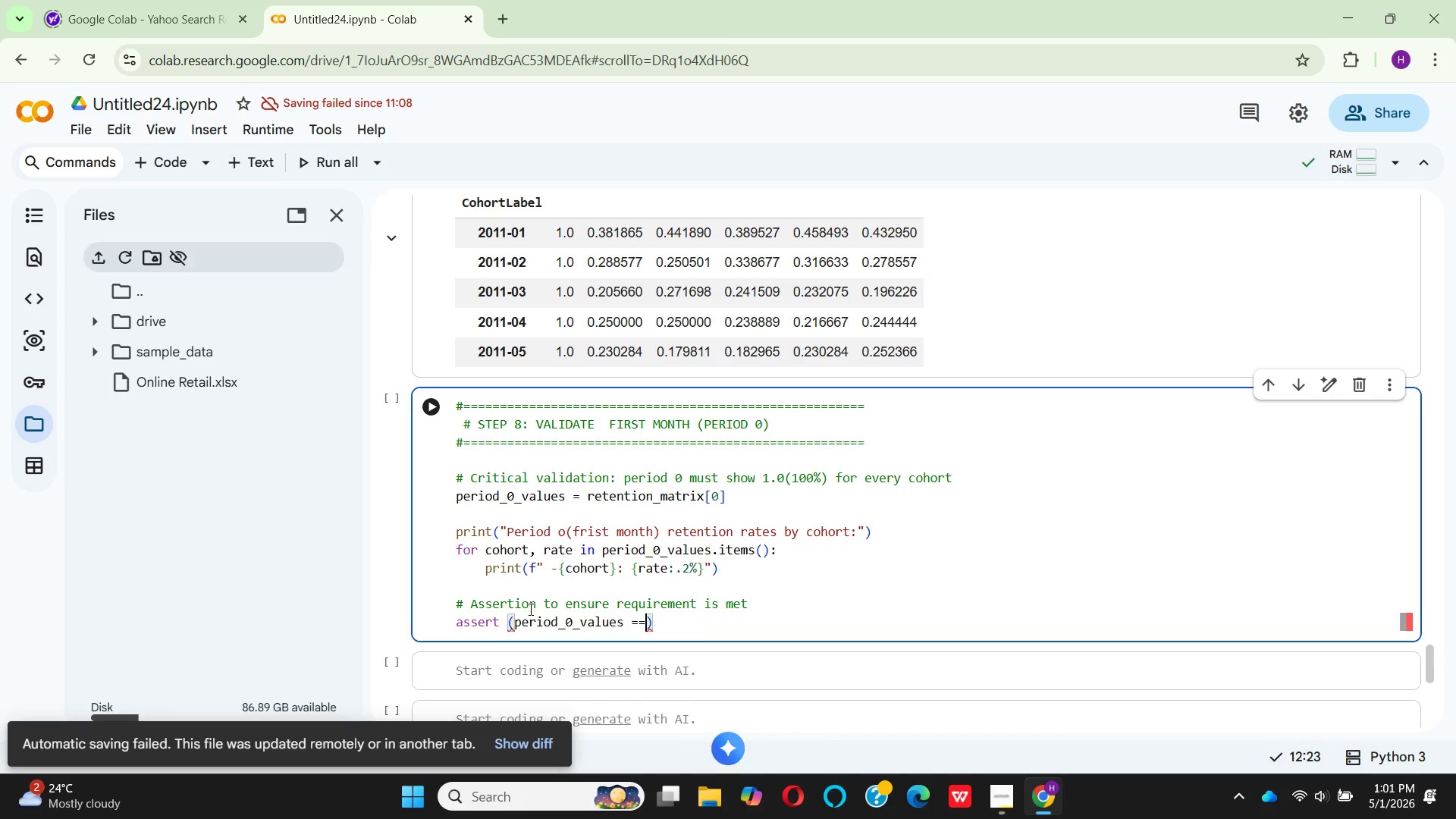 
key(Space)
 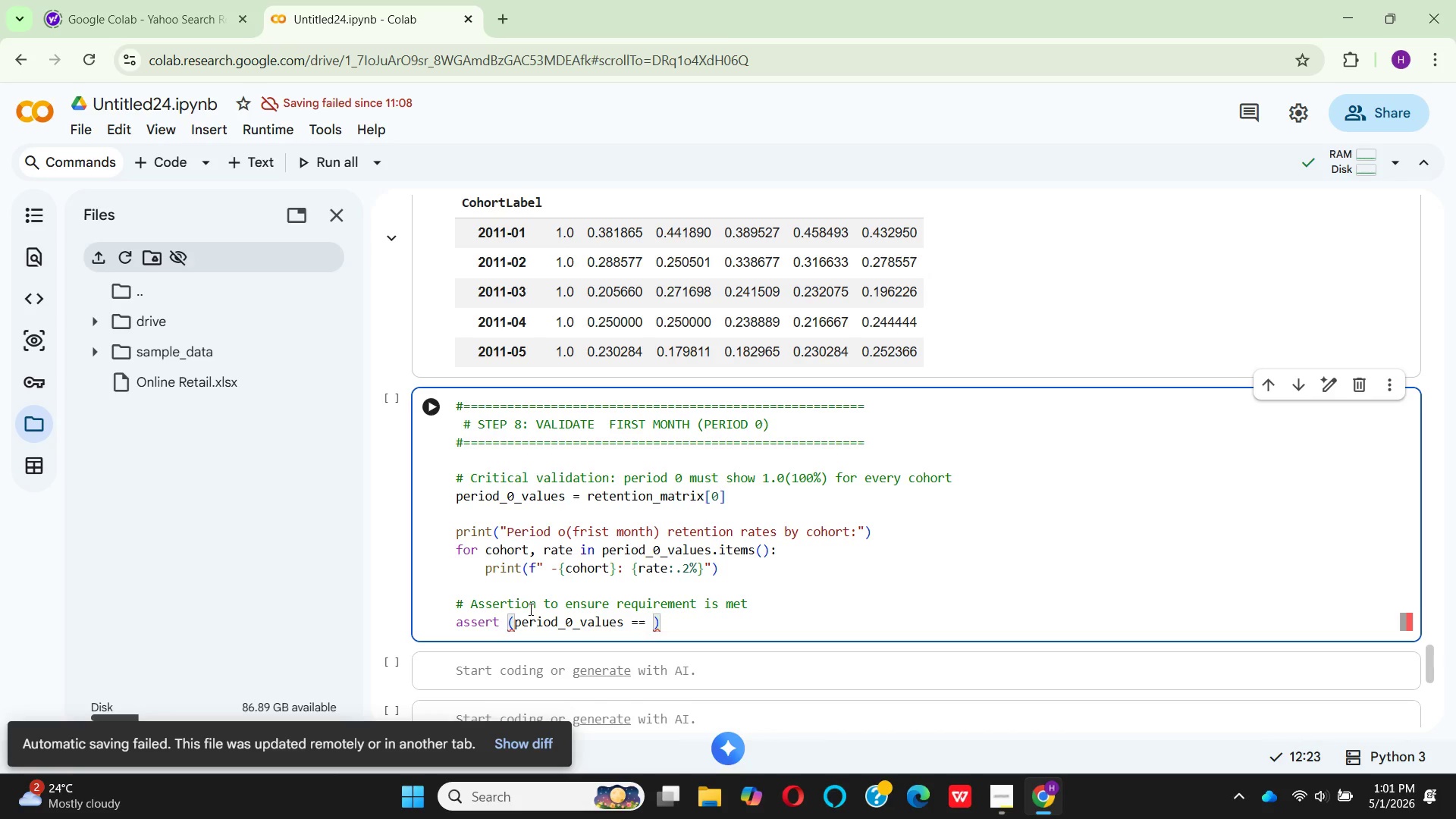 
key(1)
 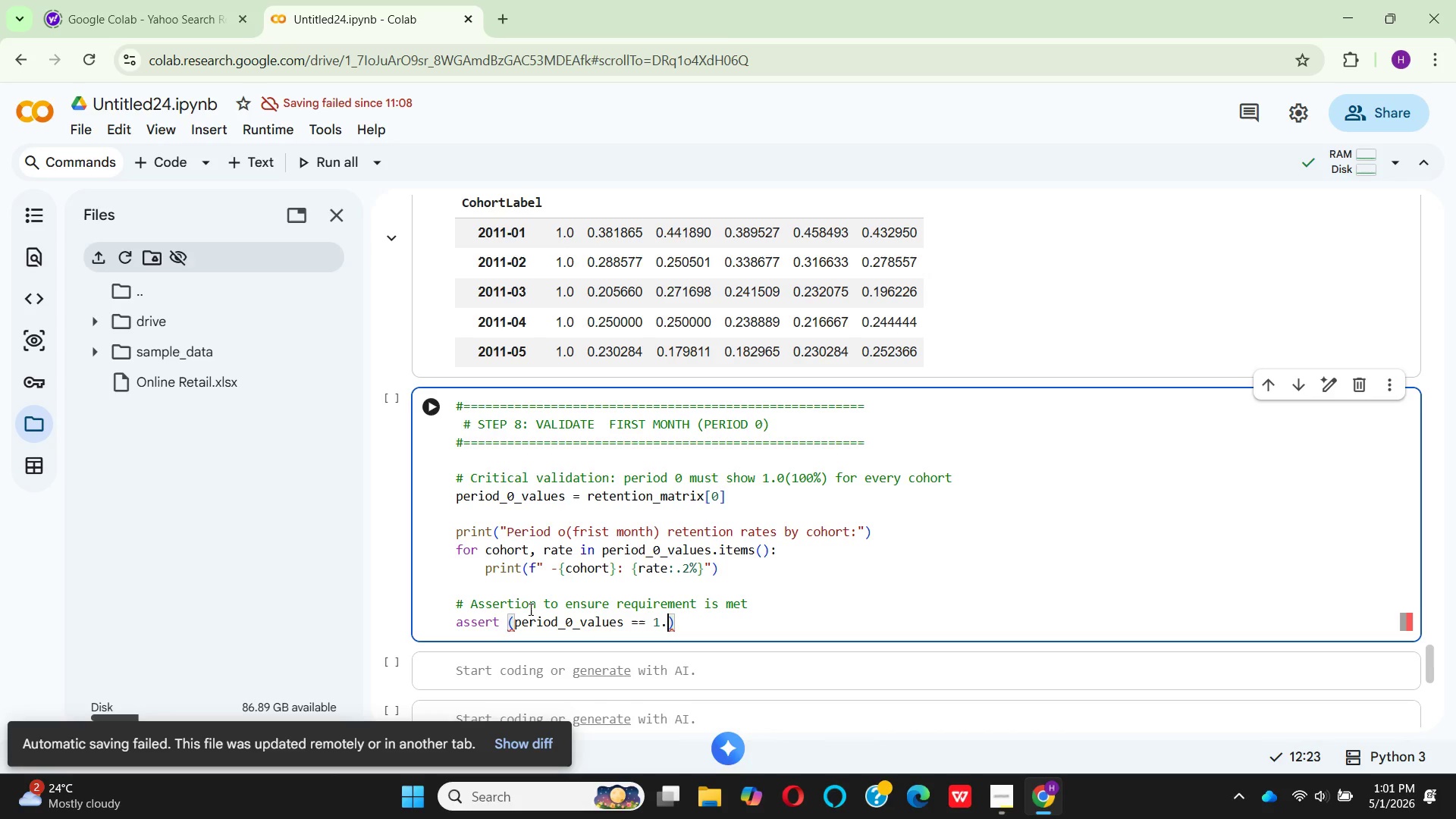 
key(Period)
 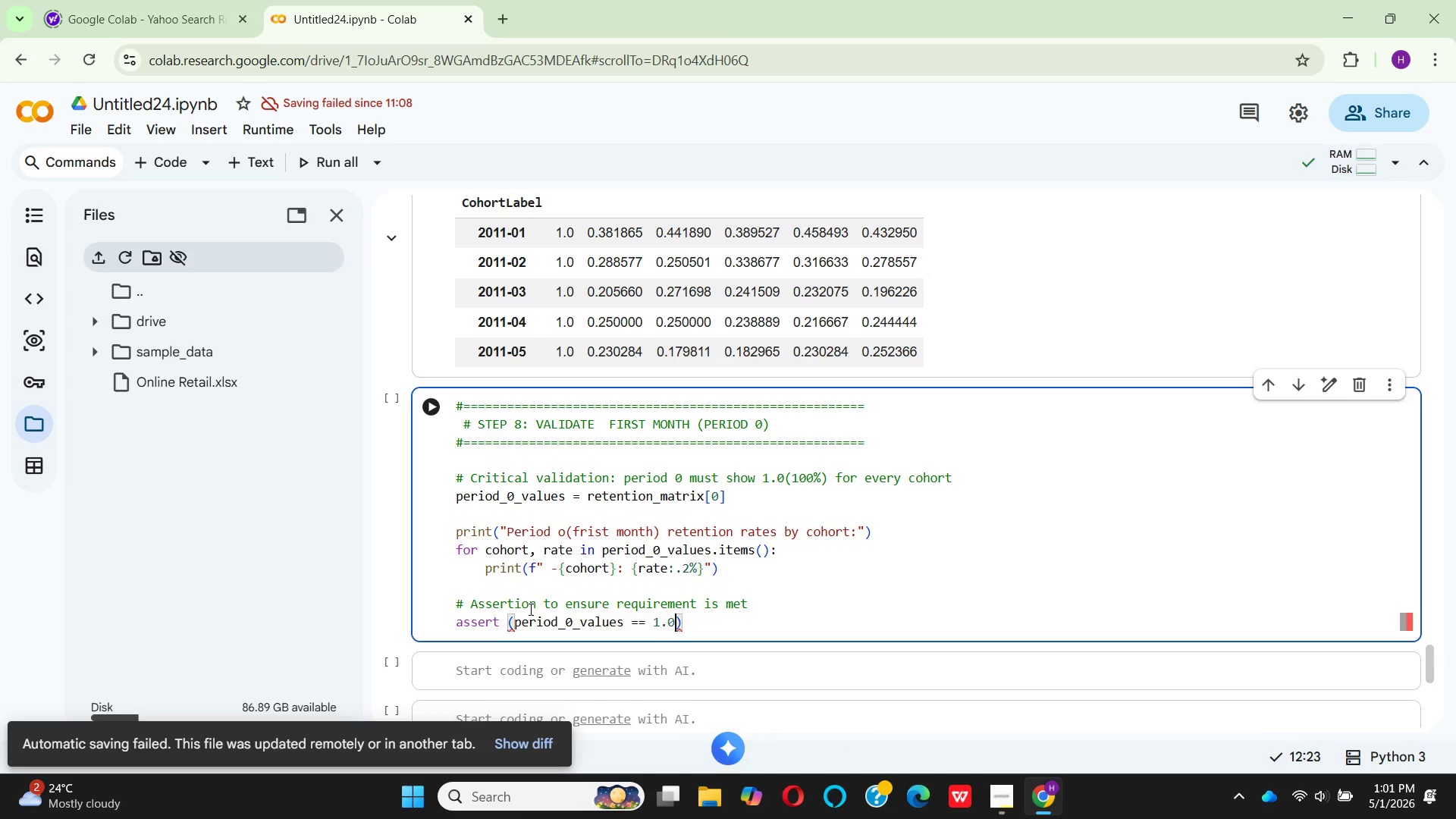 
key(0)
 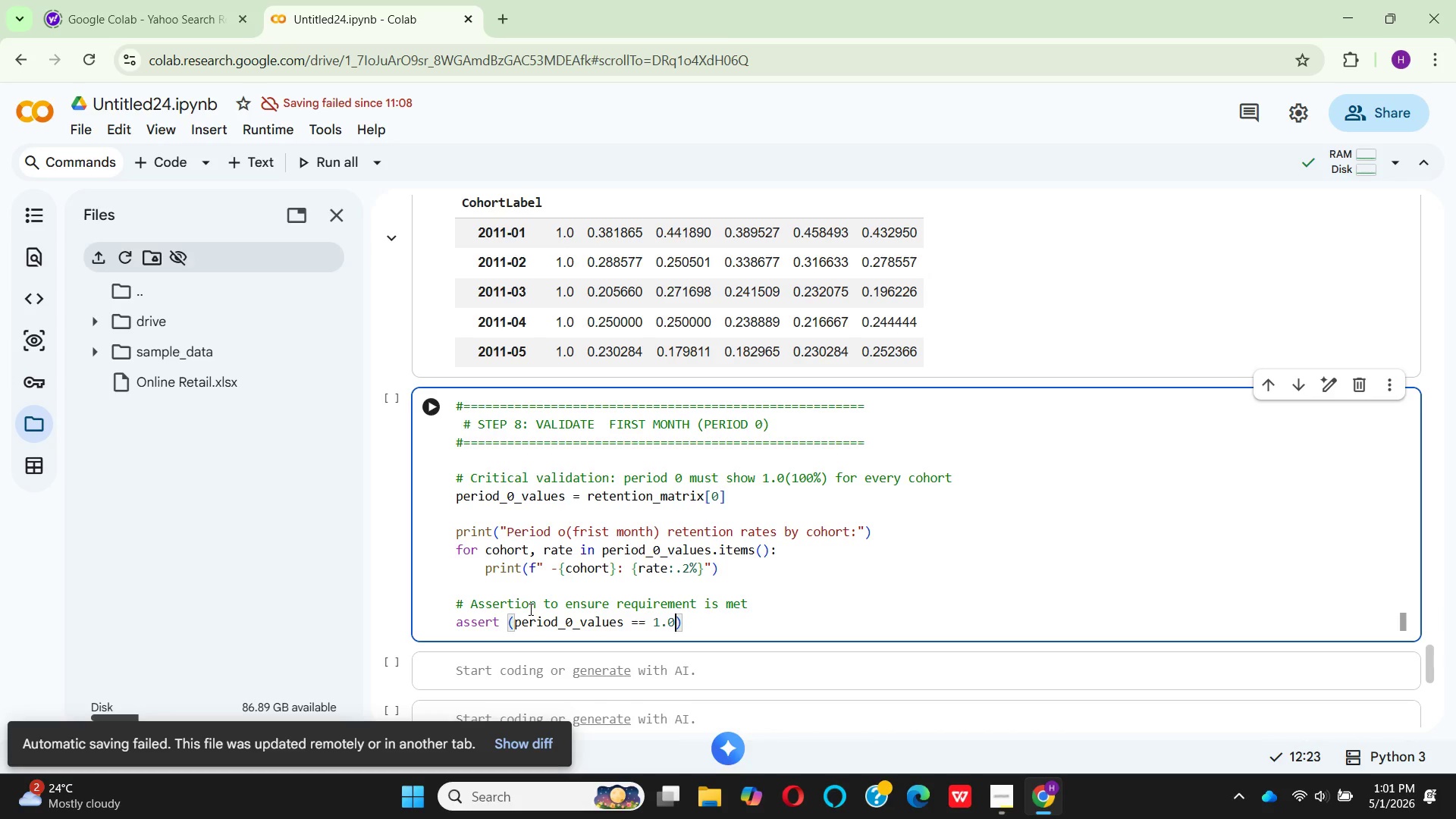 
key(ArrowRight)
 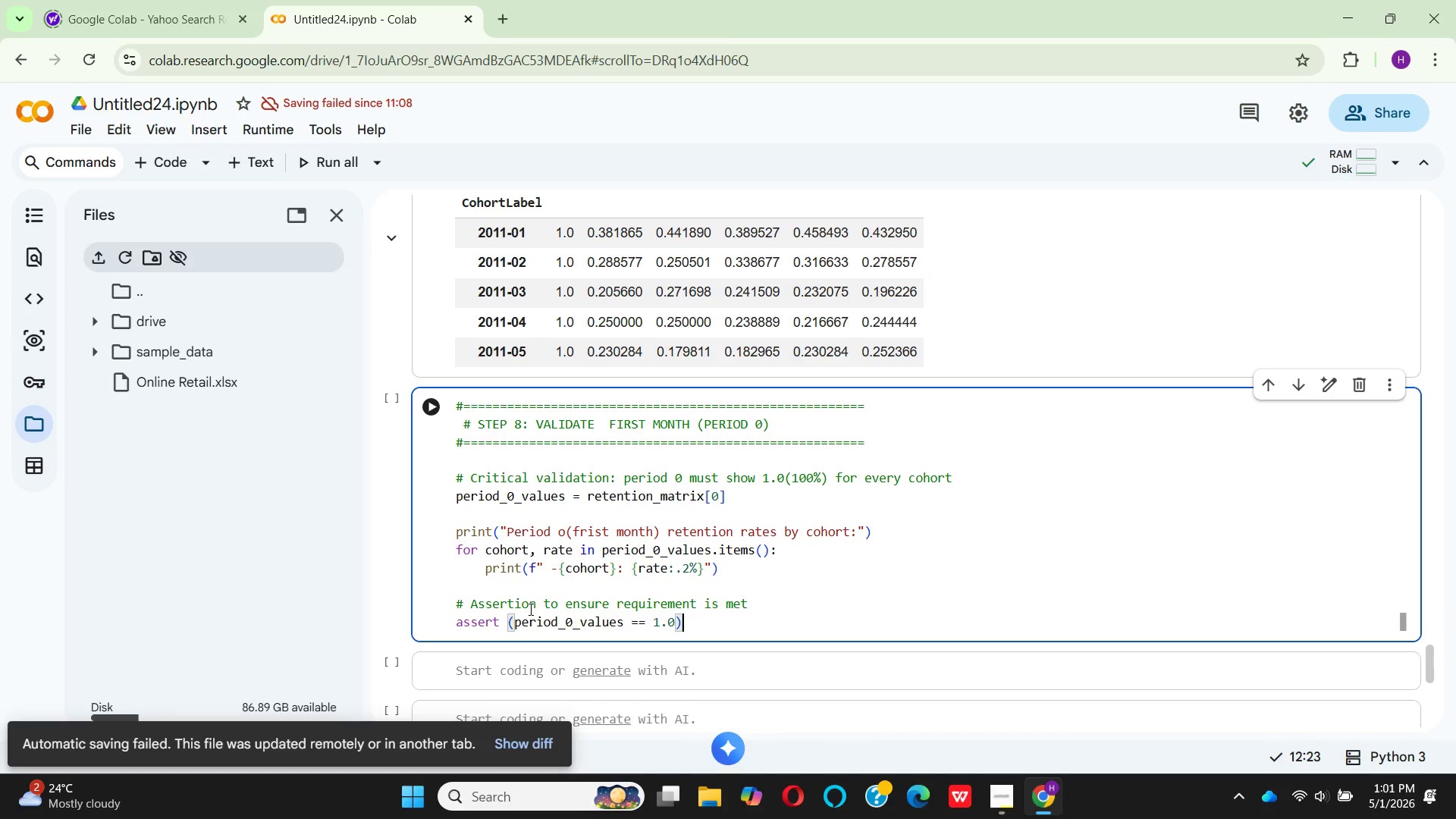 
type(.all()
 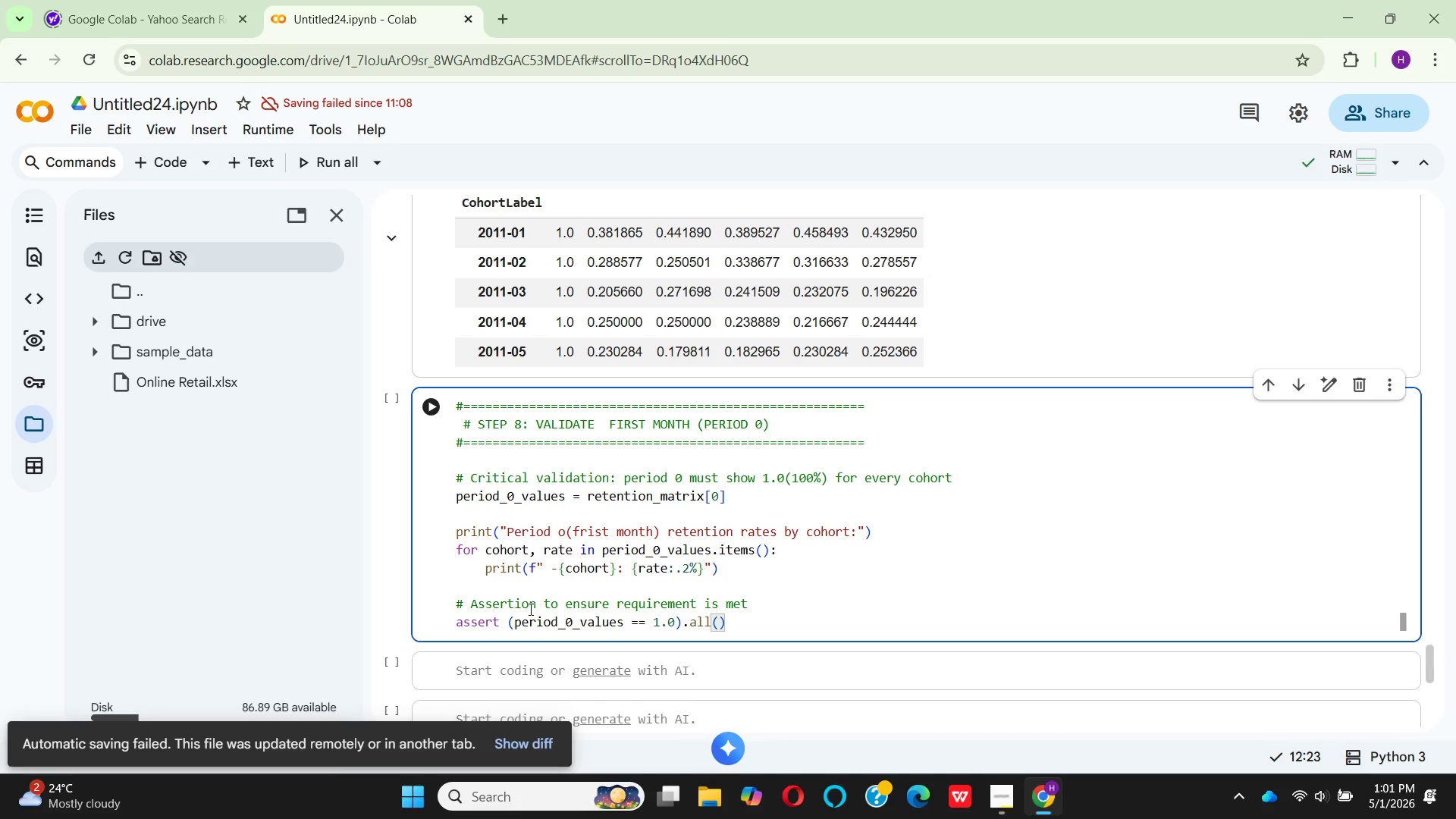 
key(ArrowRight)
 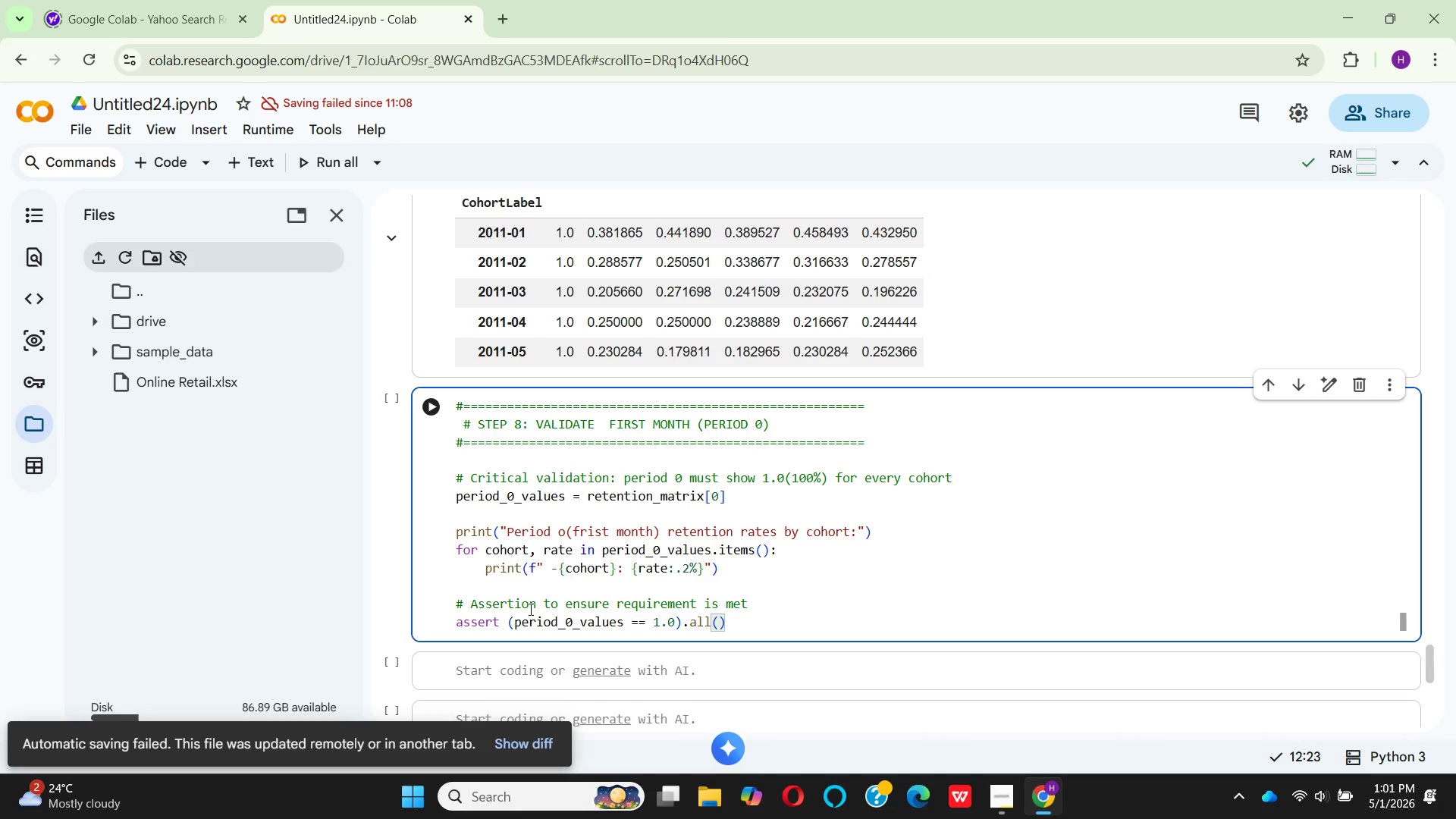 
type(, "ERROR: Period 0 retention o)
key(Backspace)
type(is not 100% for all cohorts)
 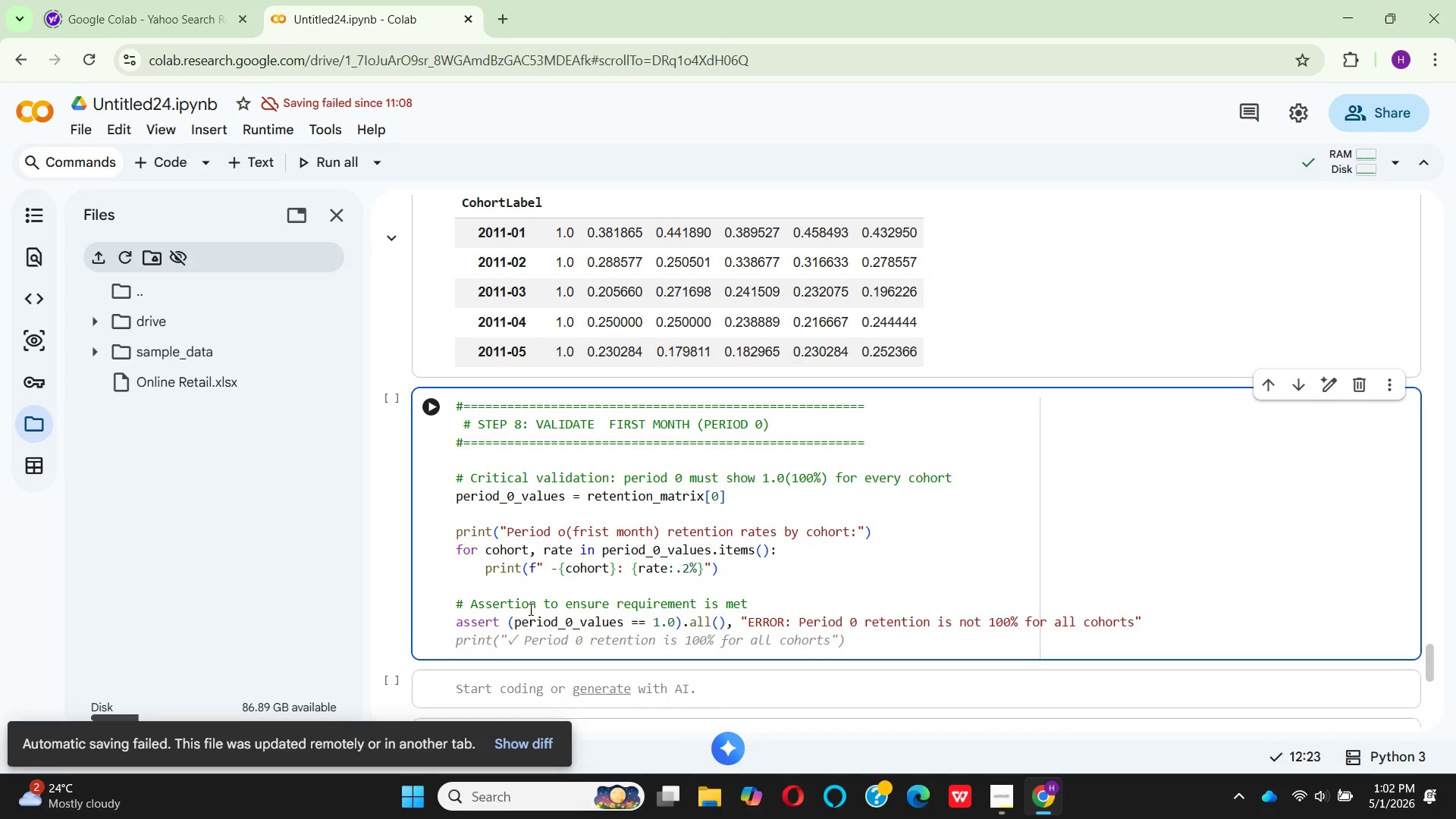 
key(ArrowRight)
 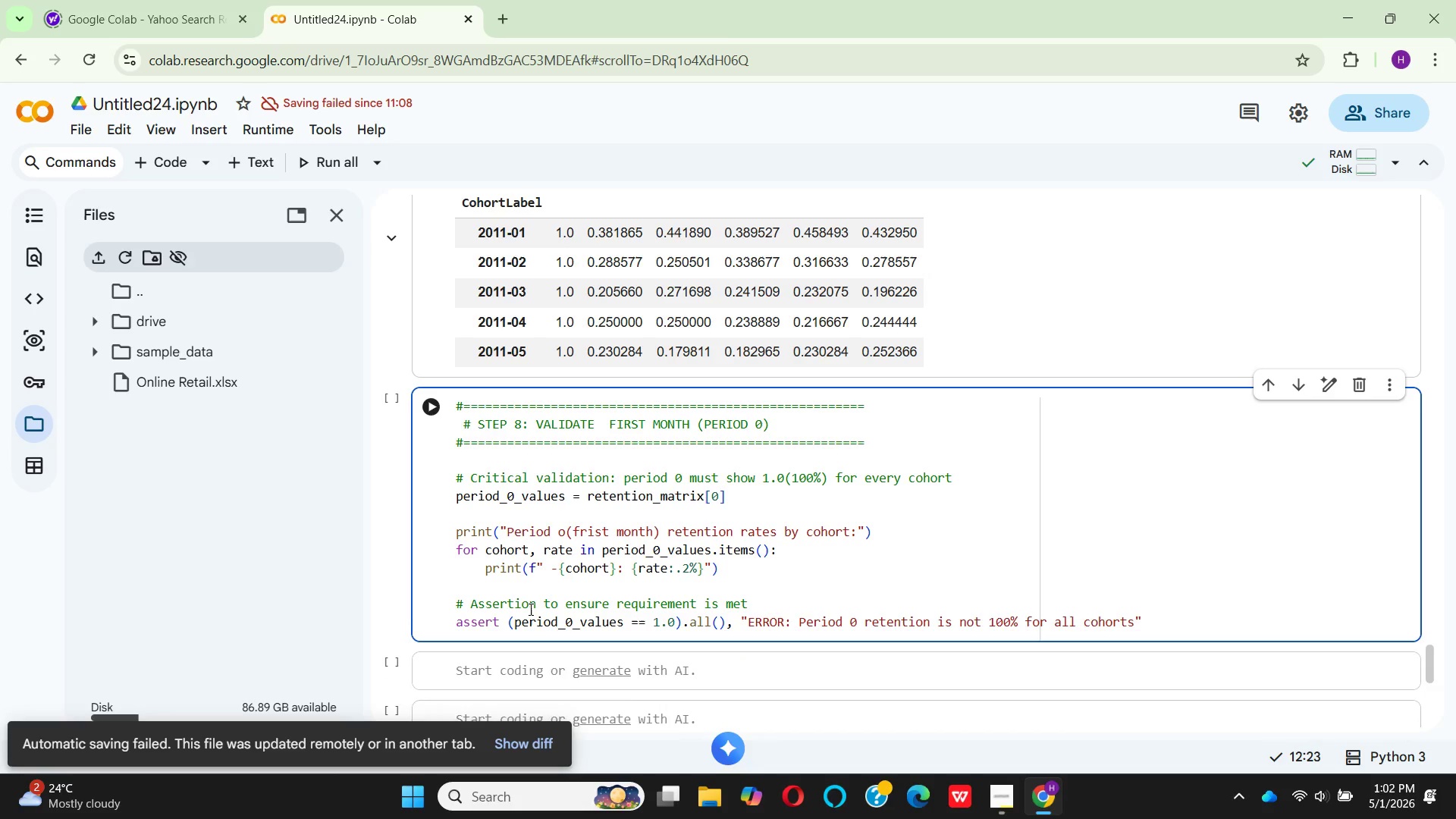 
key(Enter)
 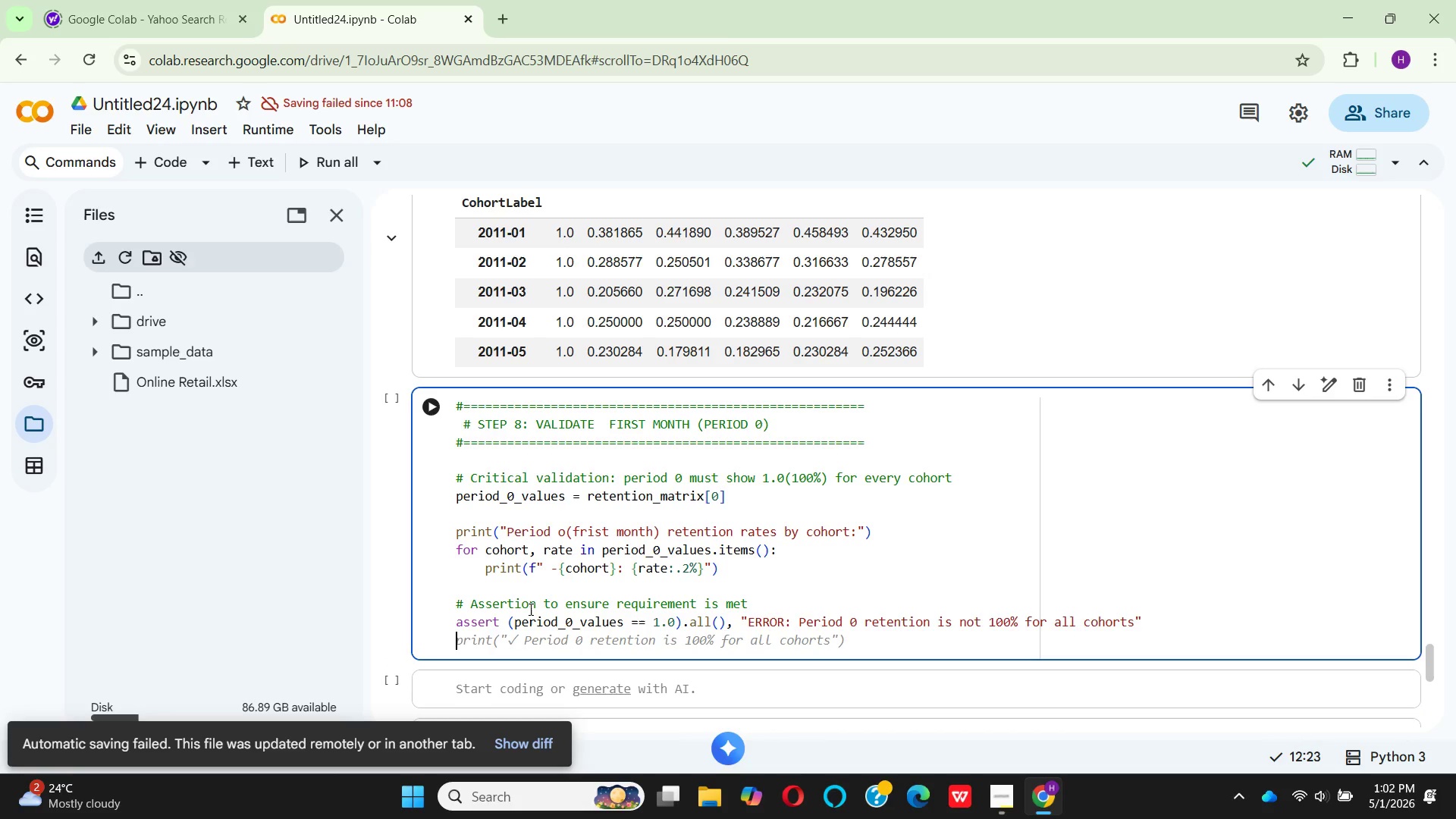 
type(pri)
 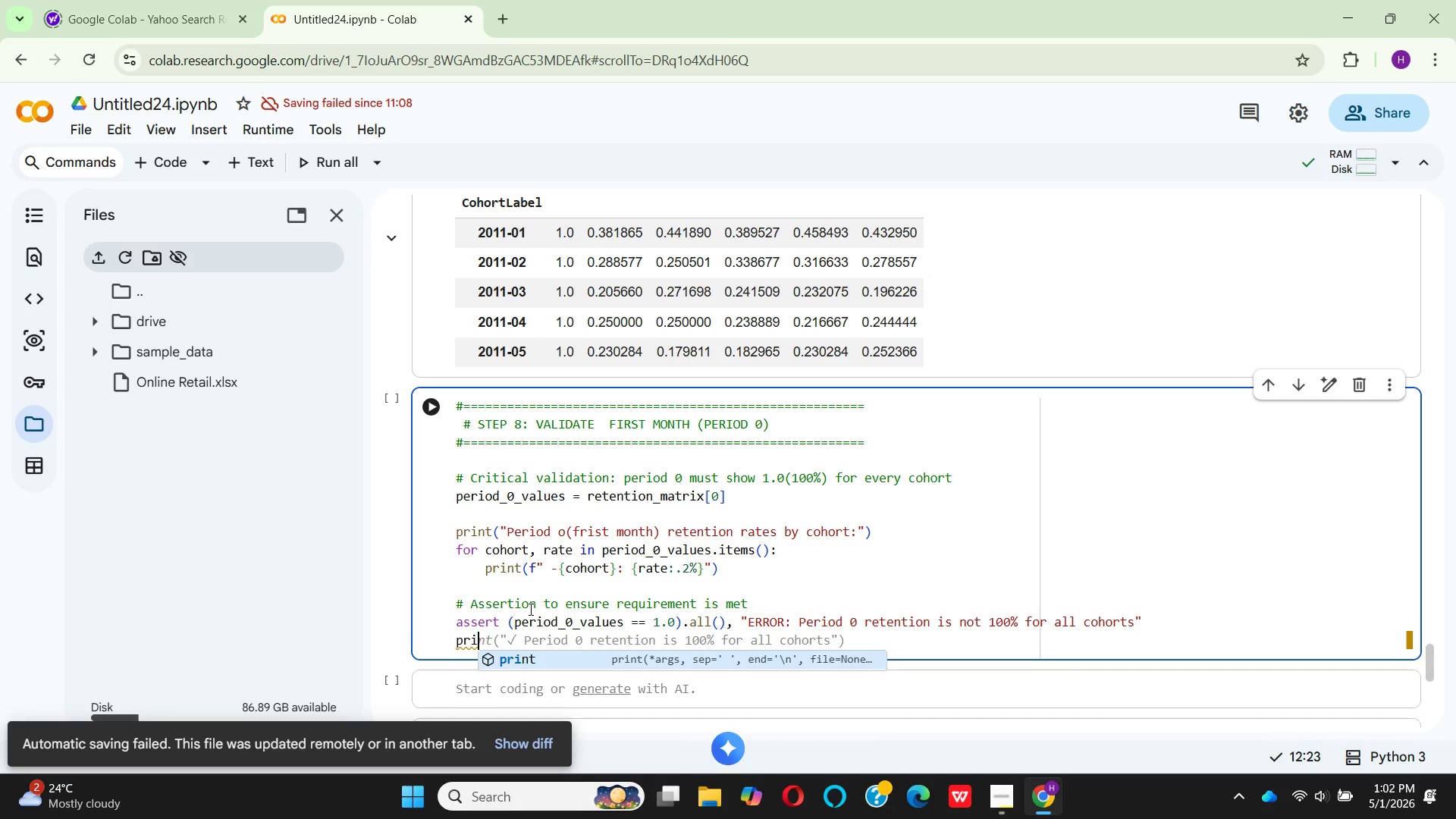 
key(Enter)
 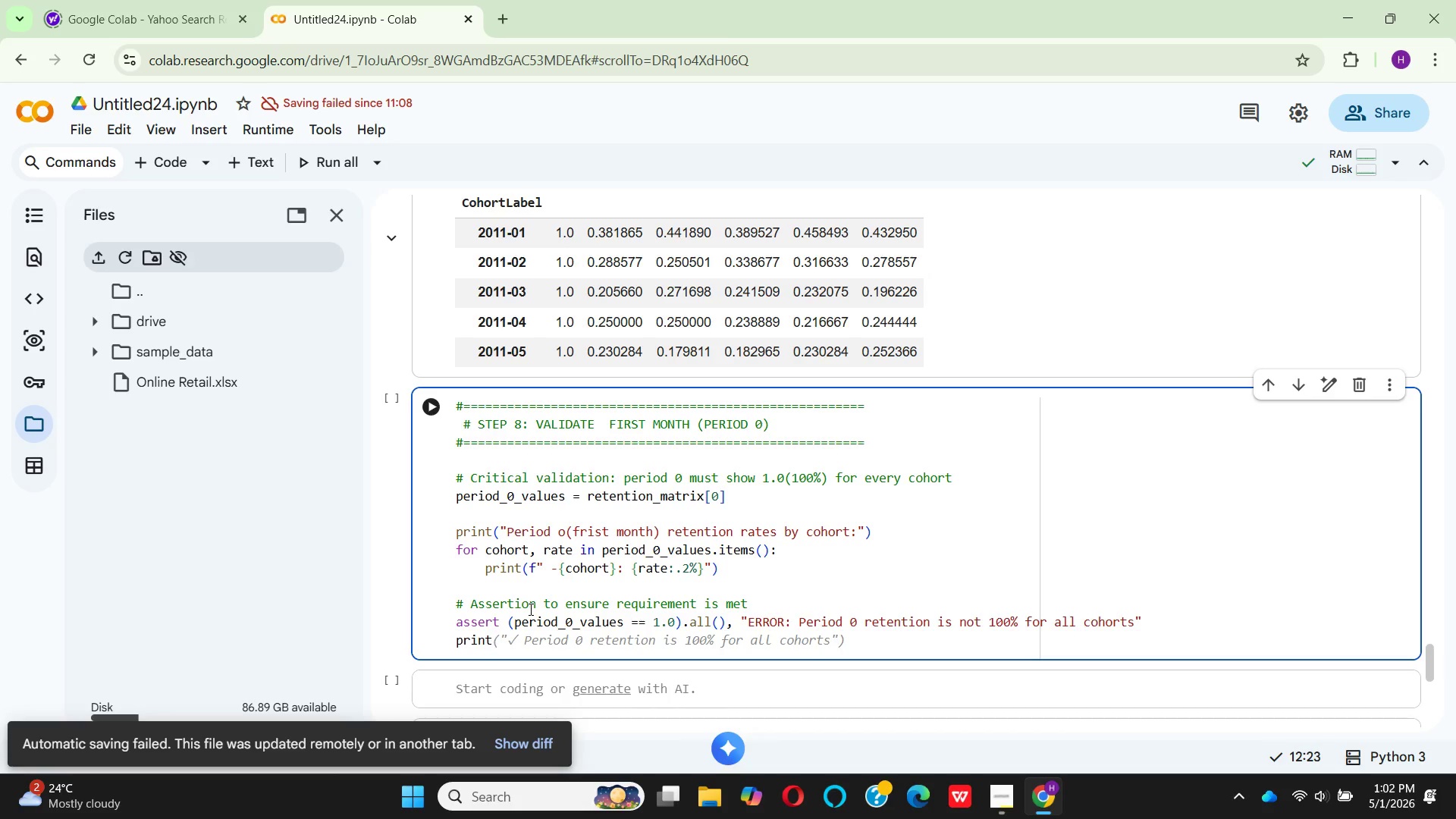 
key(Shift+9)
 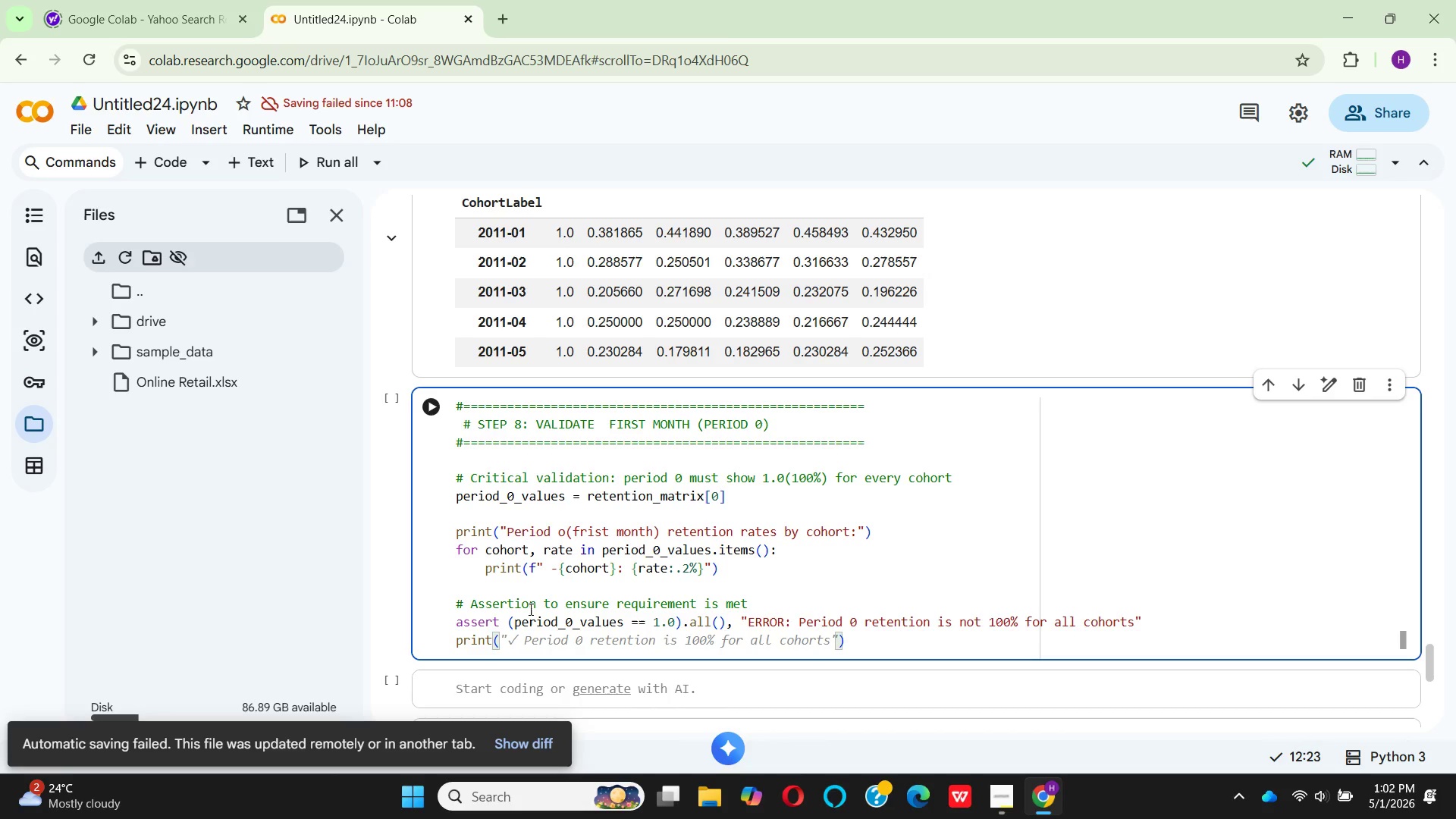 
key(Shift+ShiftRight)
 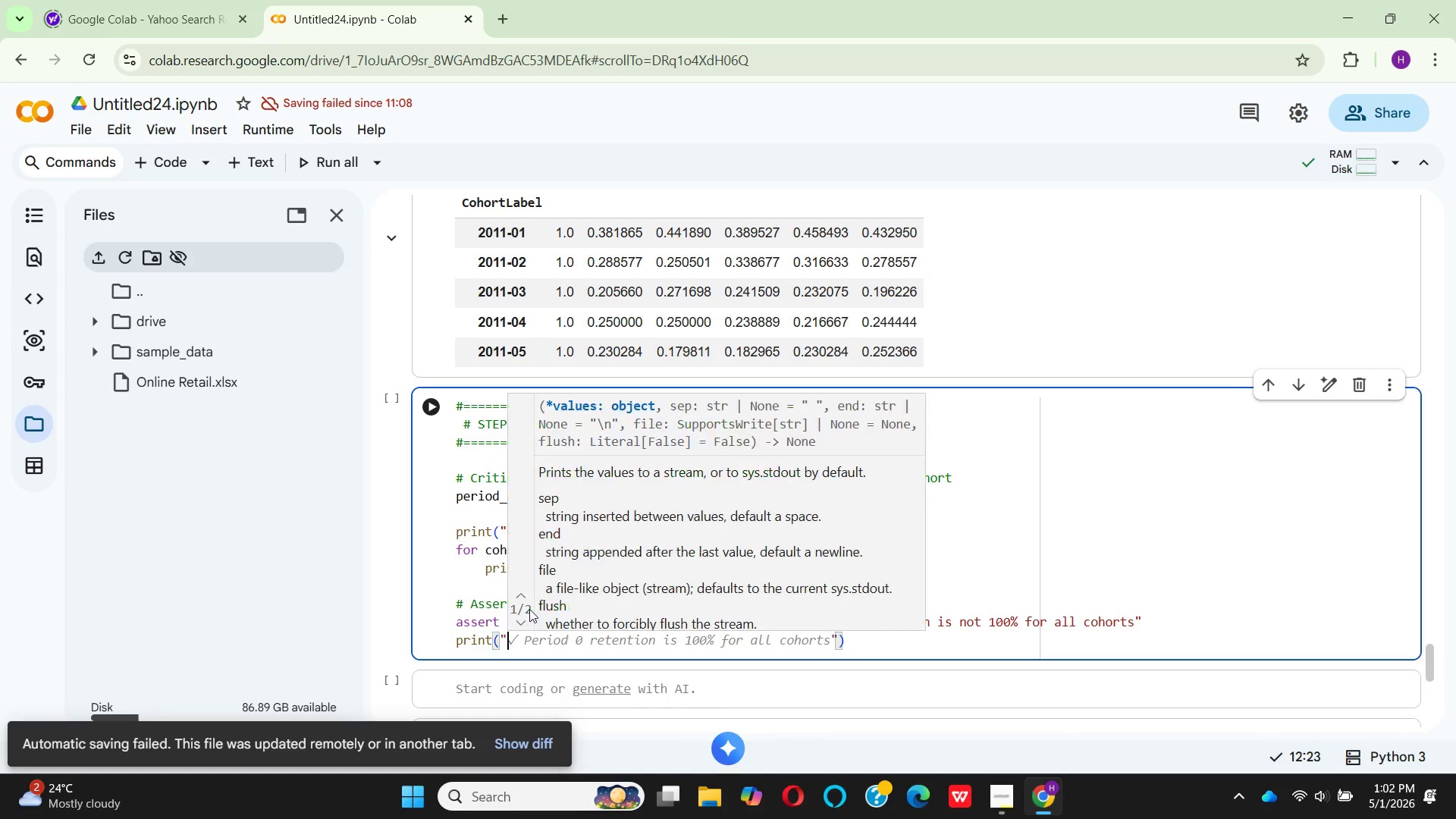 
key(Shift+Quote)
 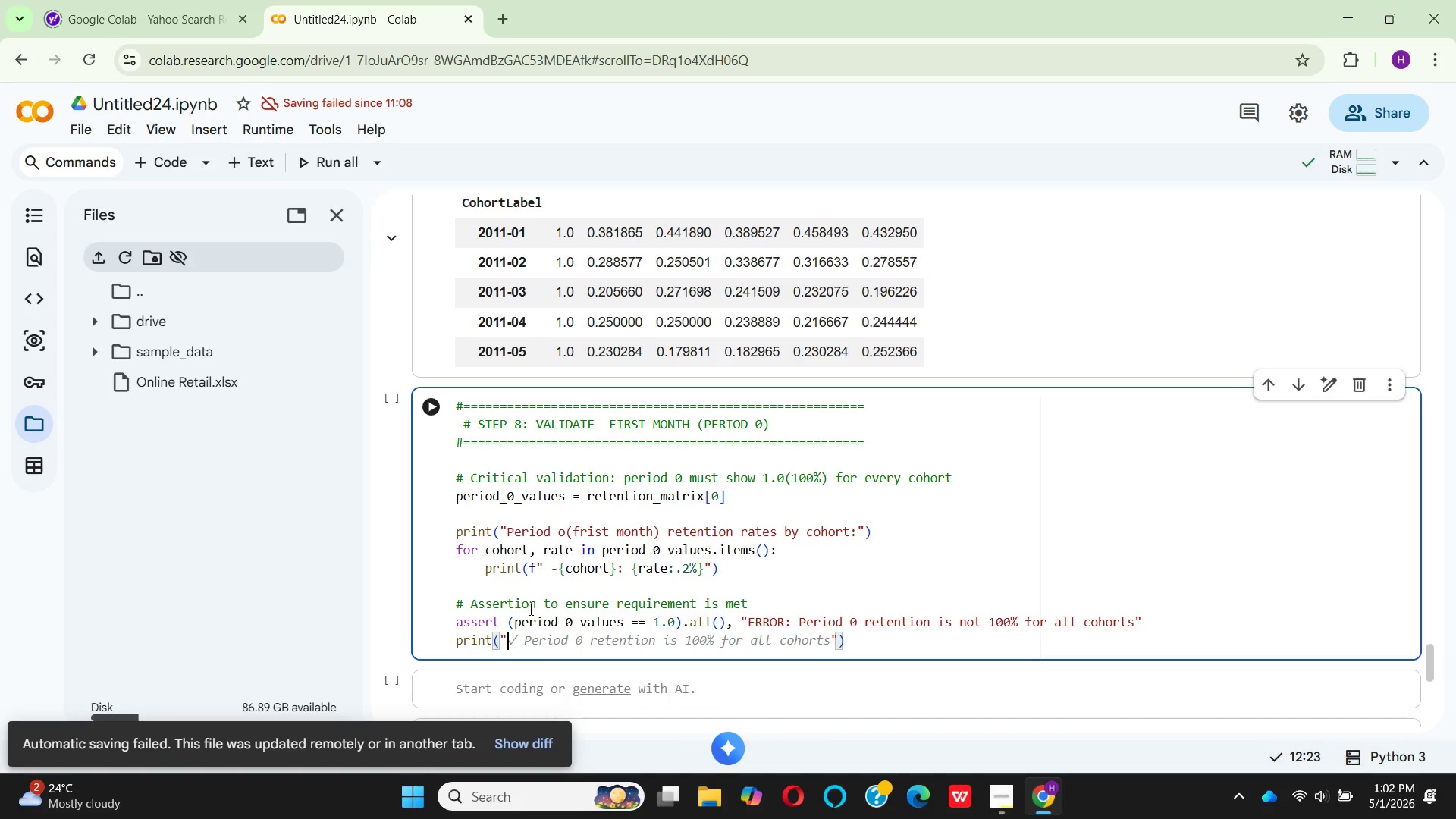 
key(Backslash)
 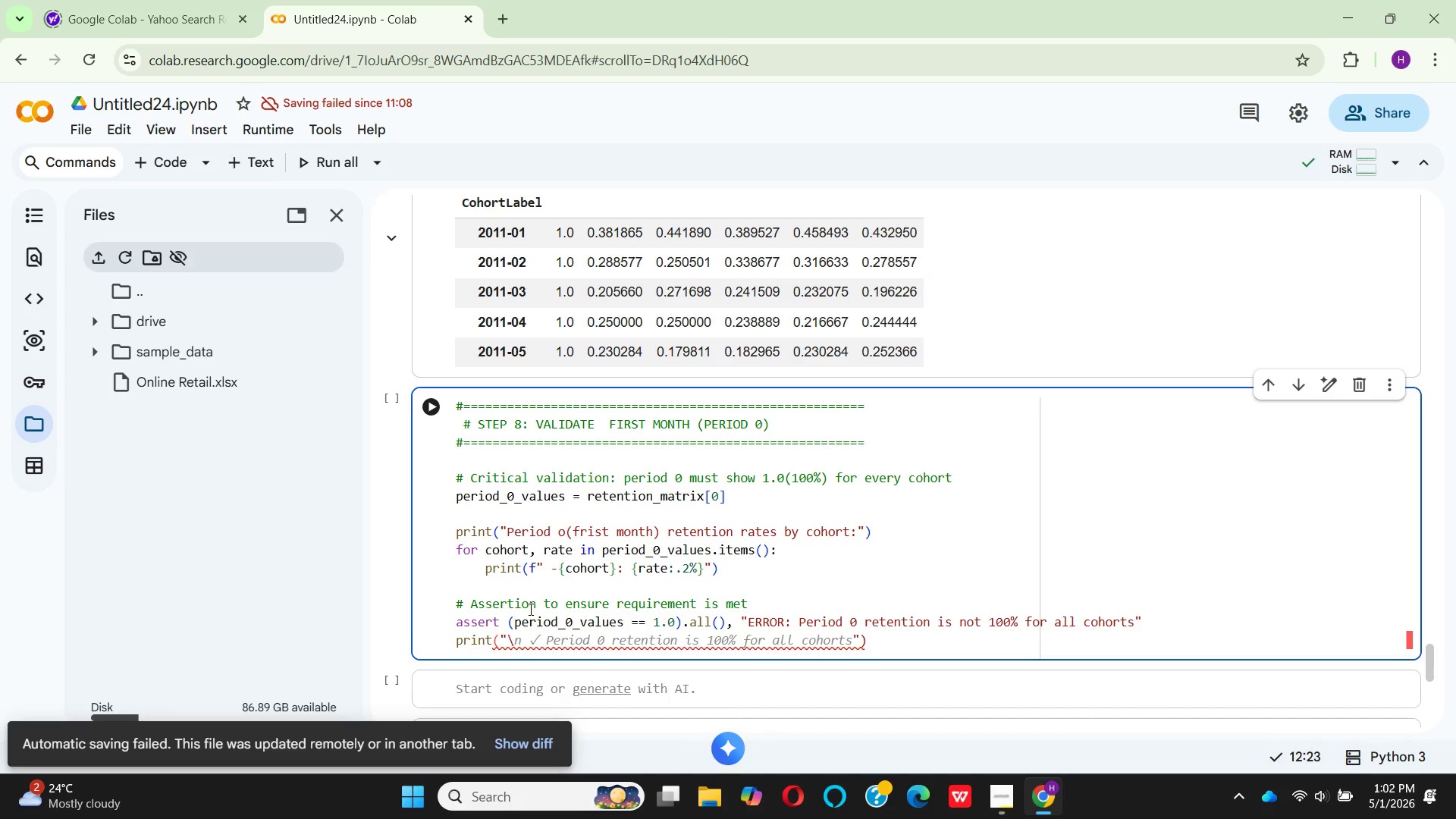 
key(N)
 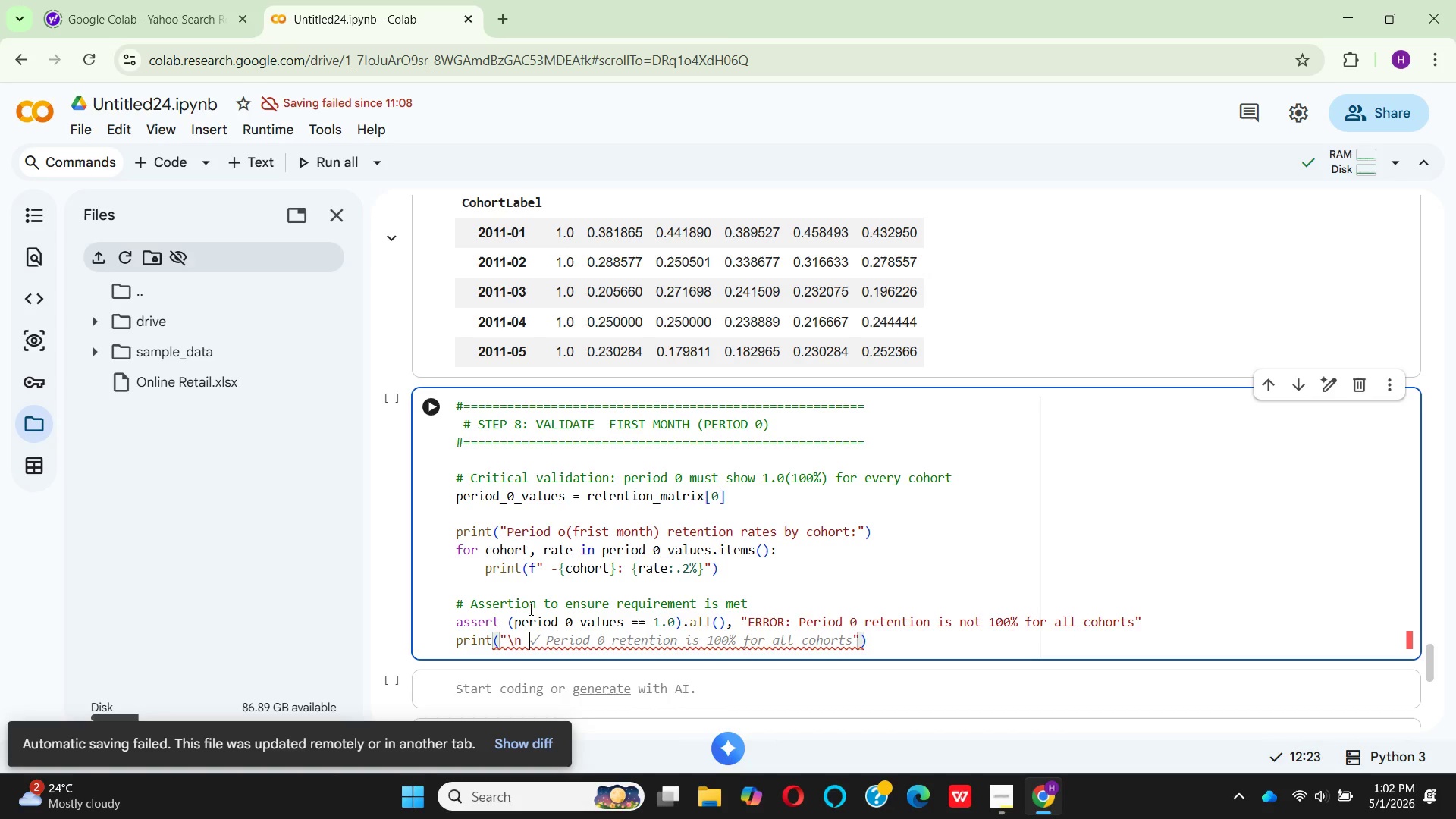 
key(Space)
 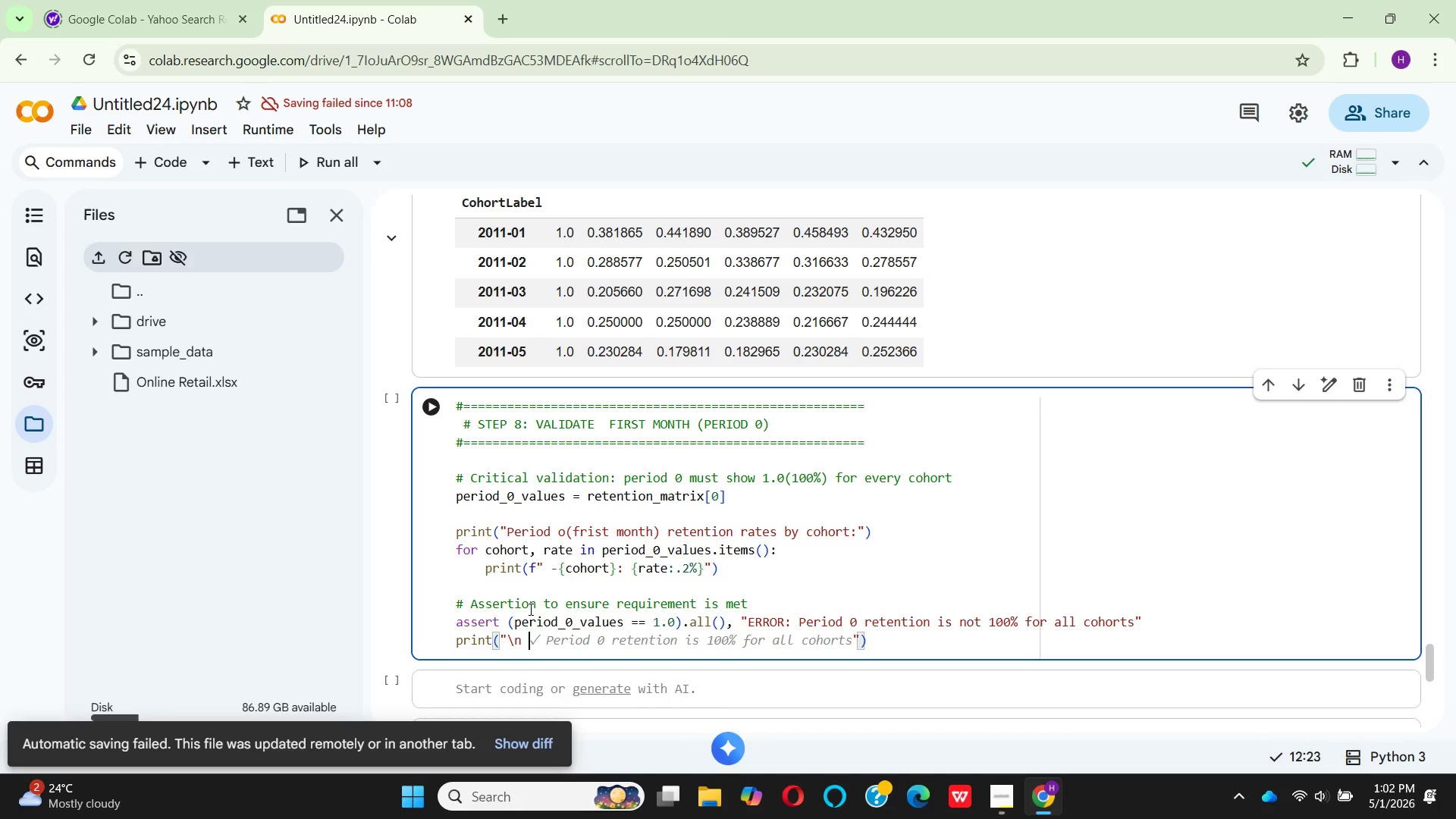 
key(Control+Meta+ControlLeft)
 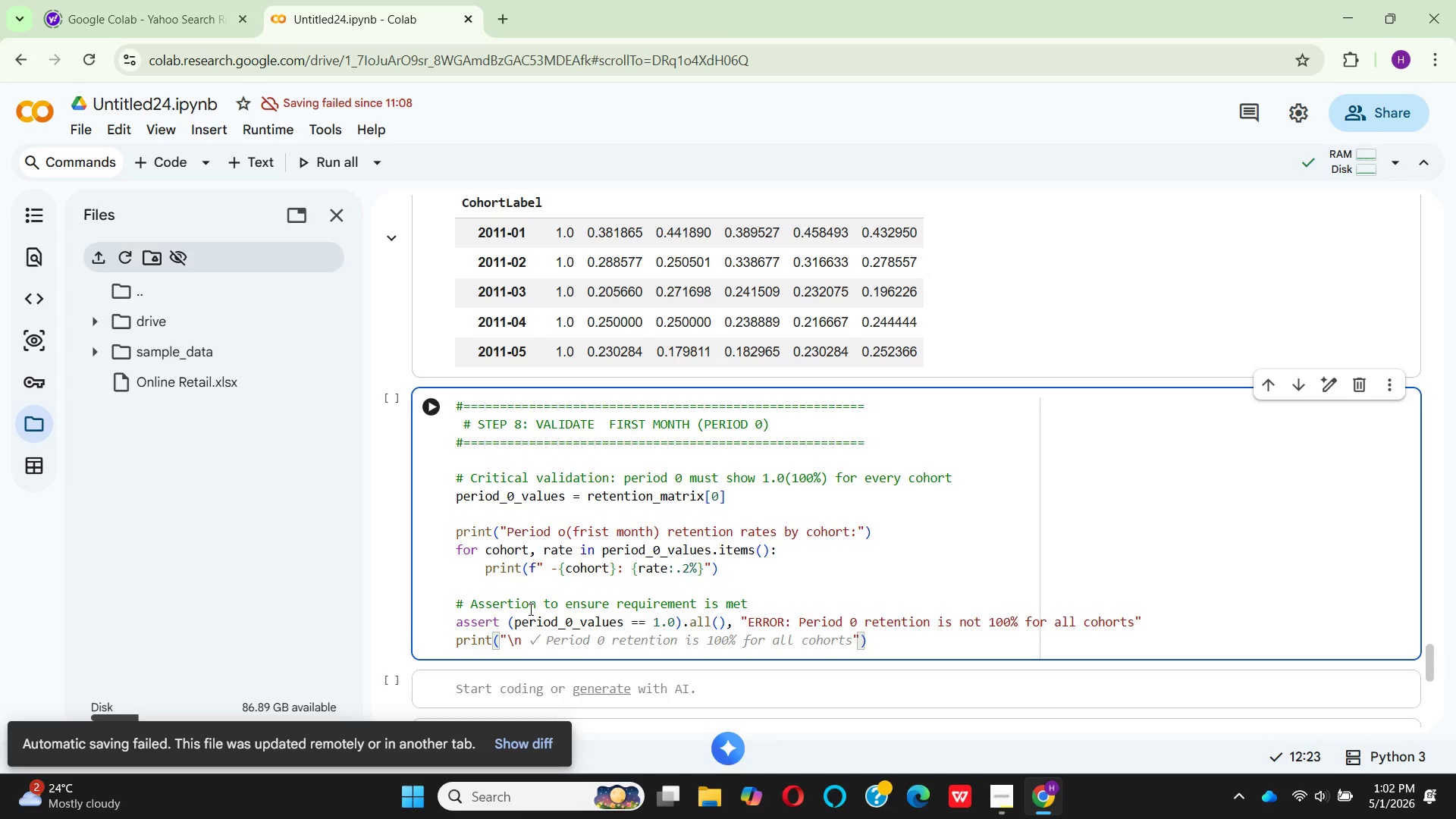 
key(Meta+MetaLeft)
 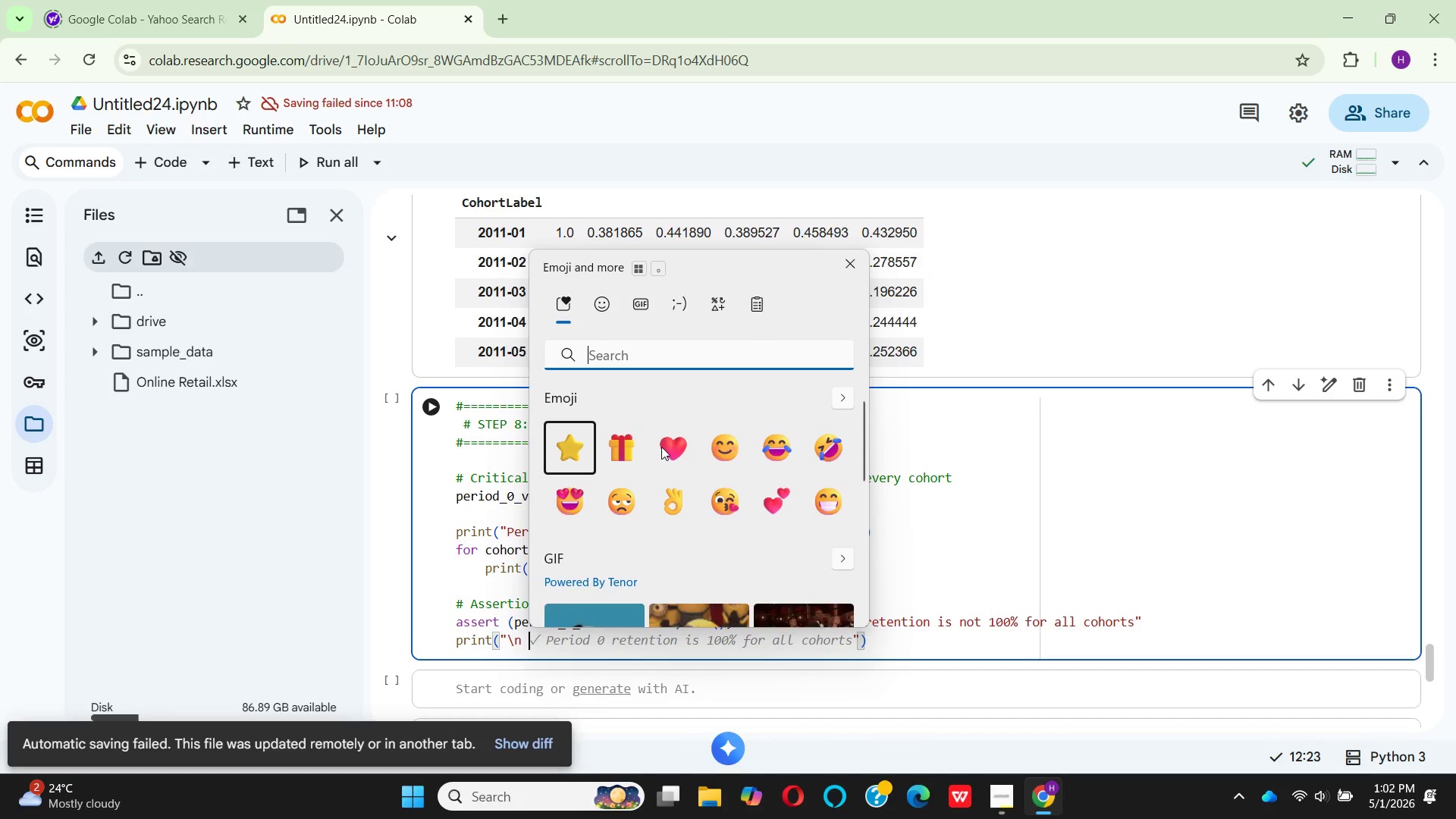 
key(Alt+Control+Meta+Shift+ShiftLeft)
 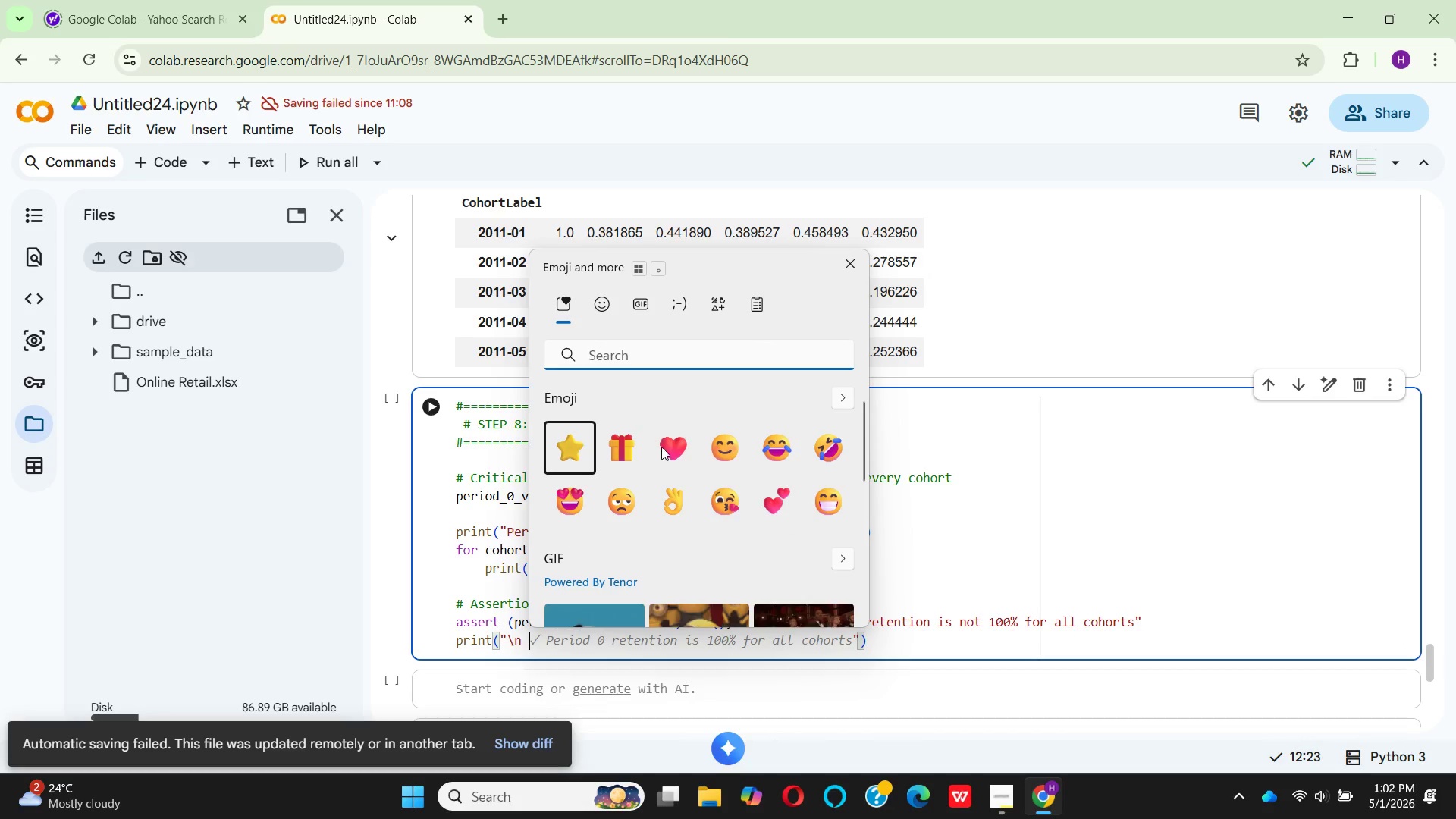 
key(Alt+Control+Meta+AltLeft)
 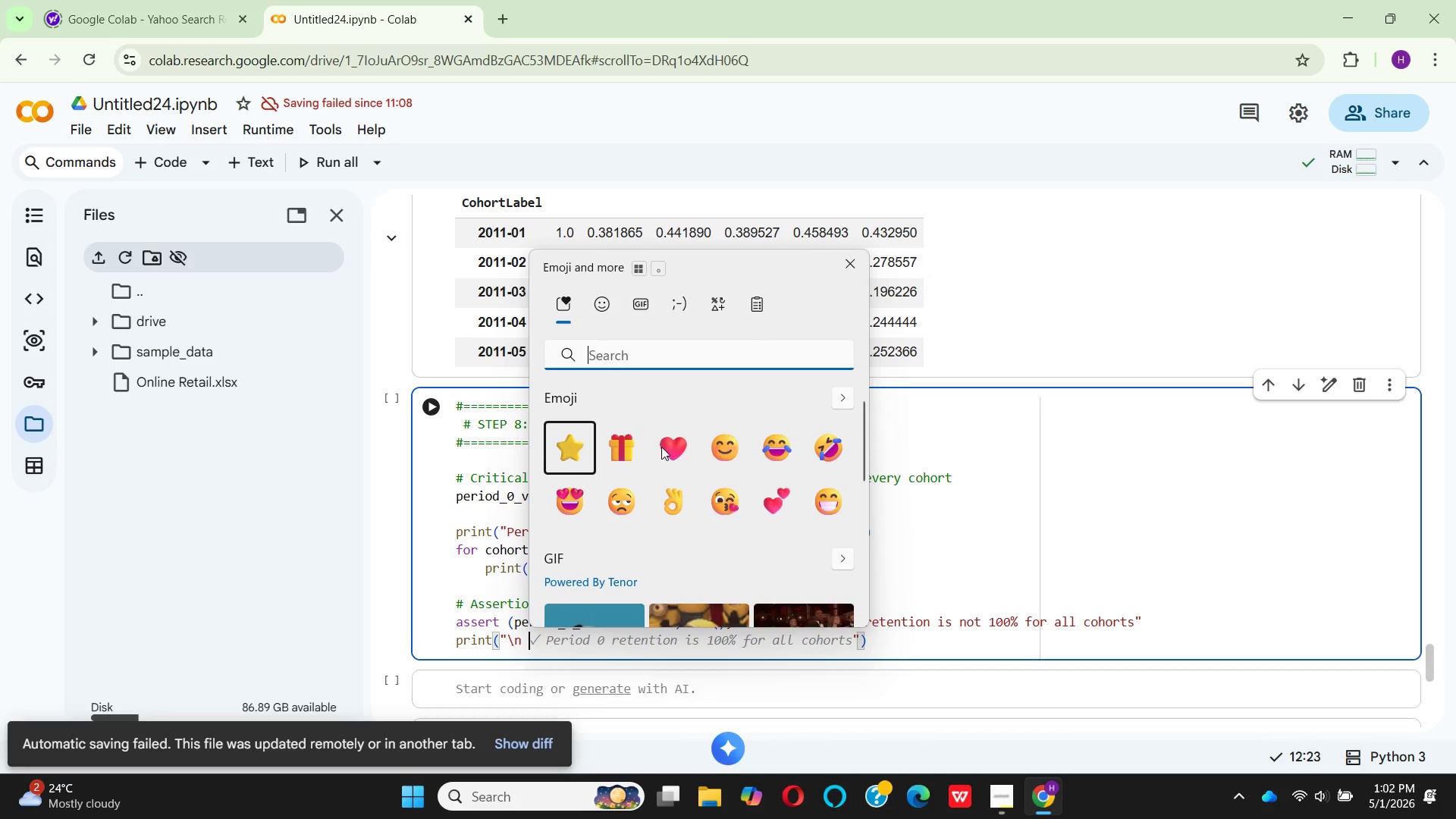 
key(Alt+Control+Meta+Shift+Space)
 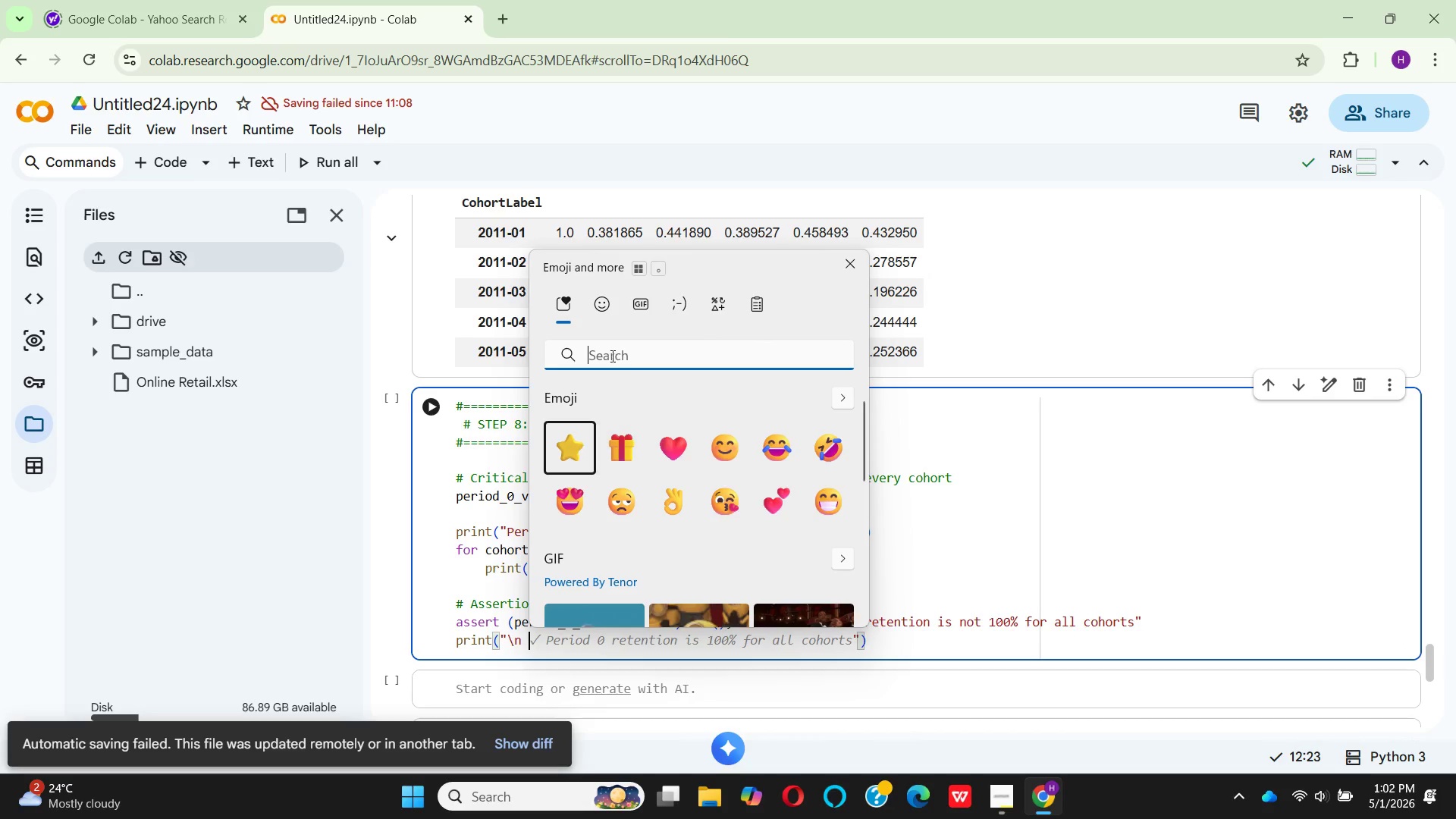 
left_click([676, 312])
 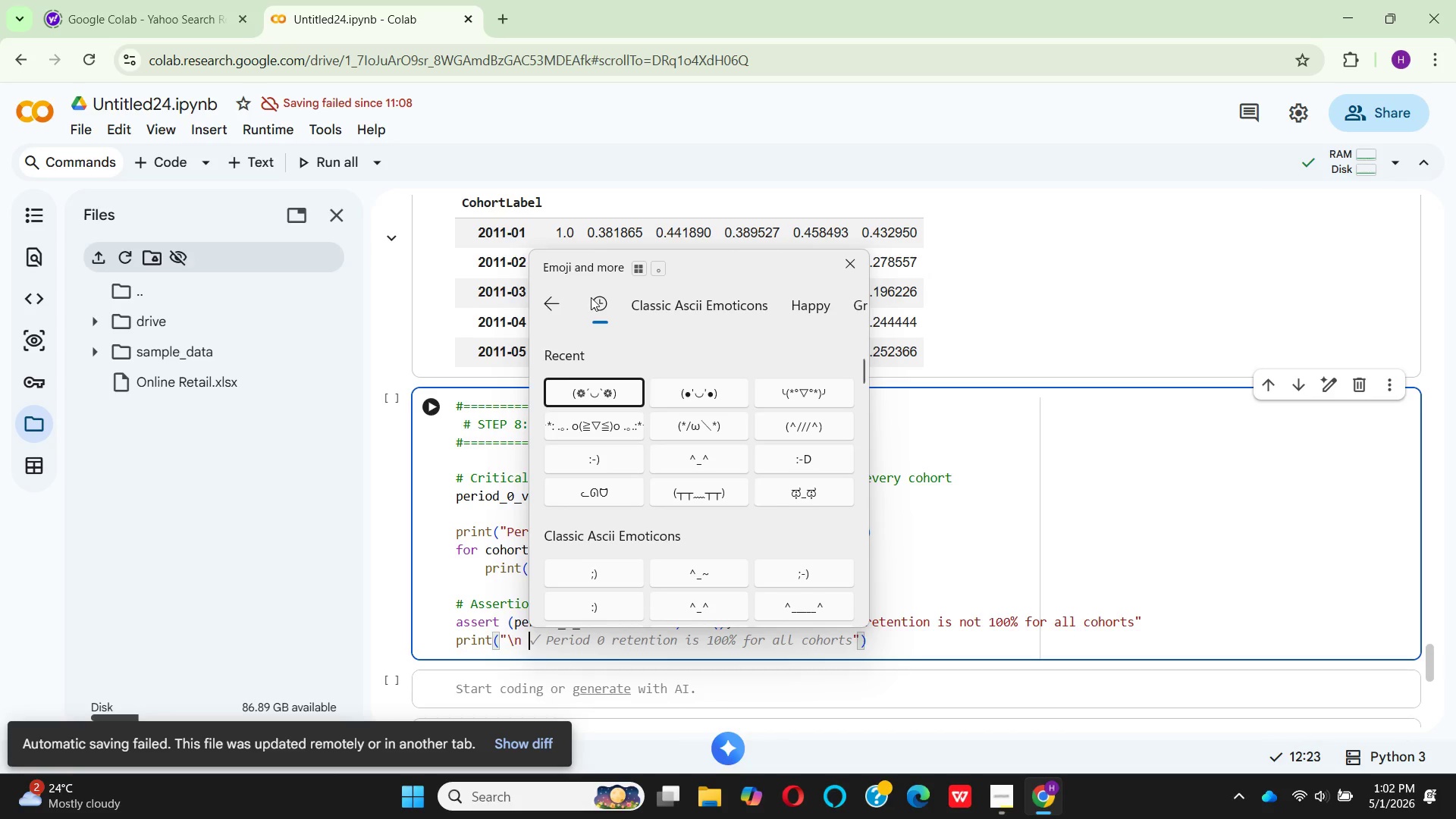 
left_click([556, 303])
 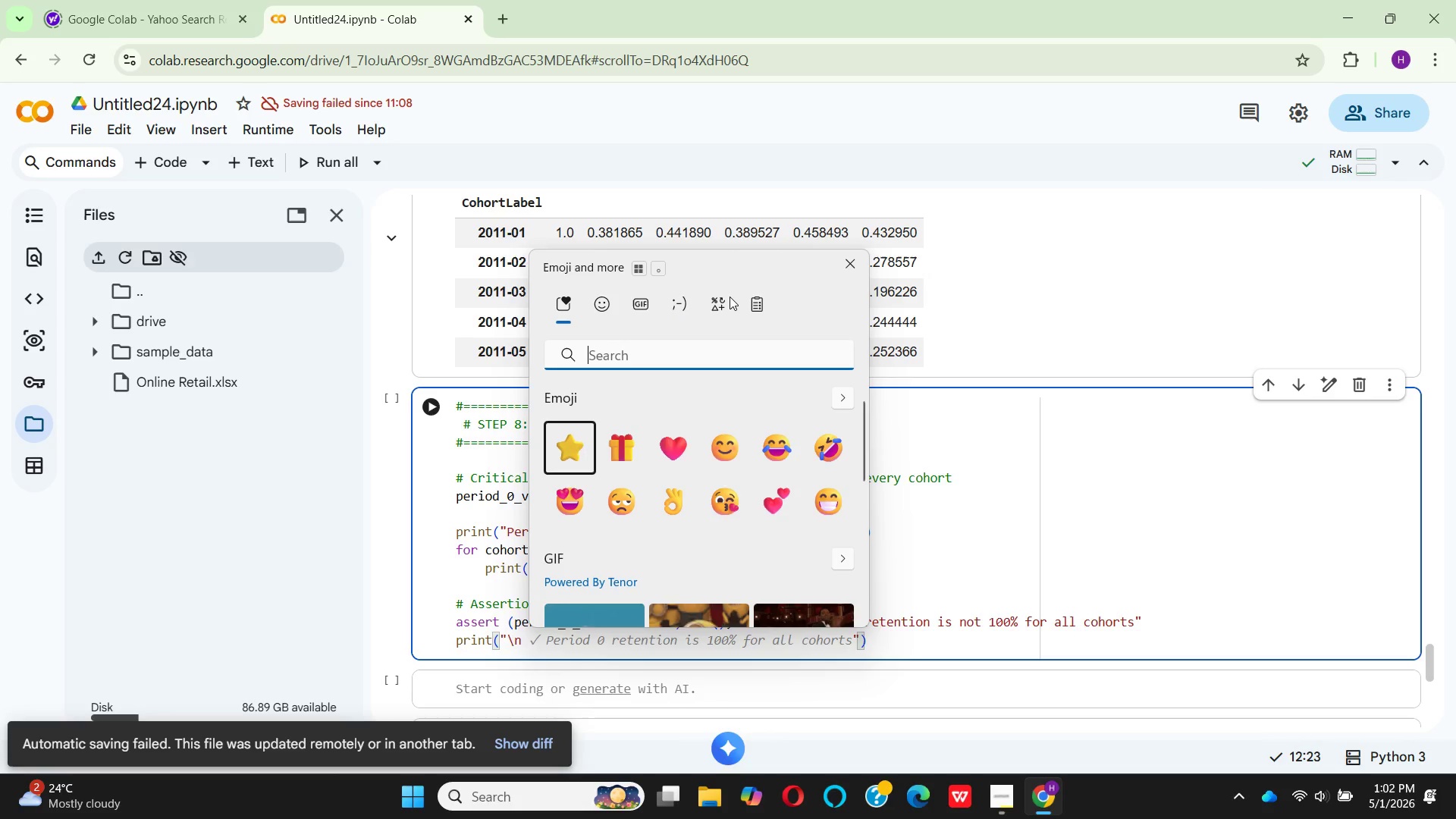 
left_click([721, 297])
 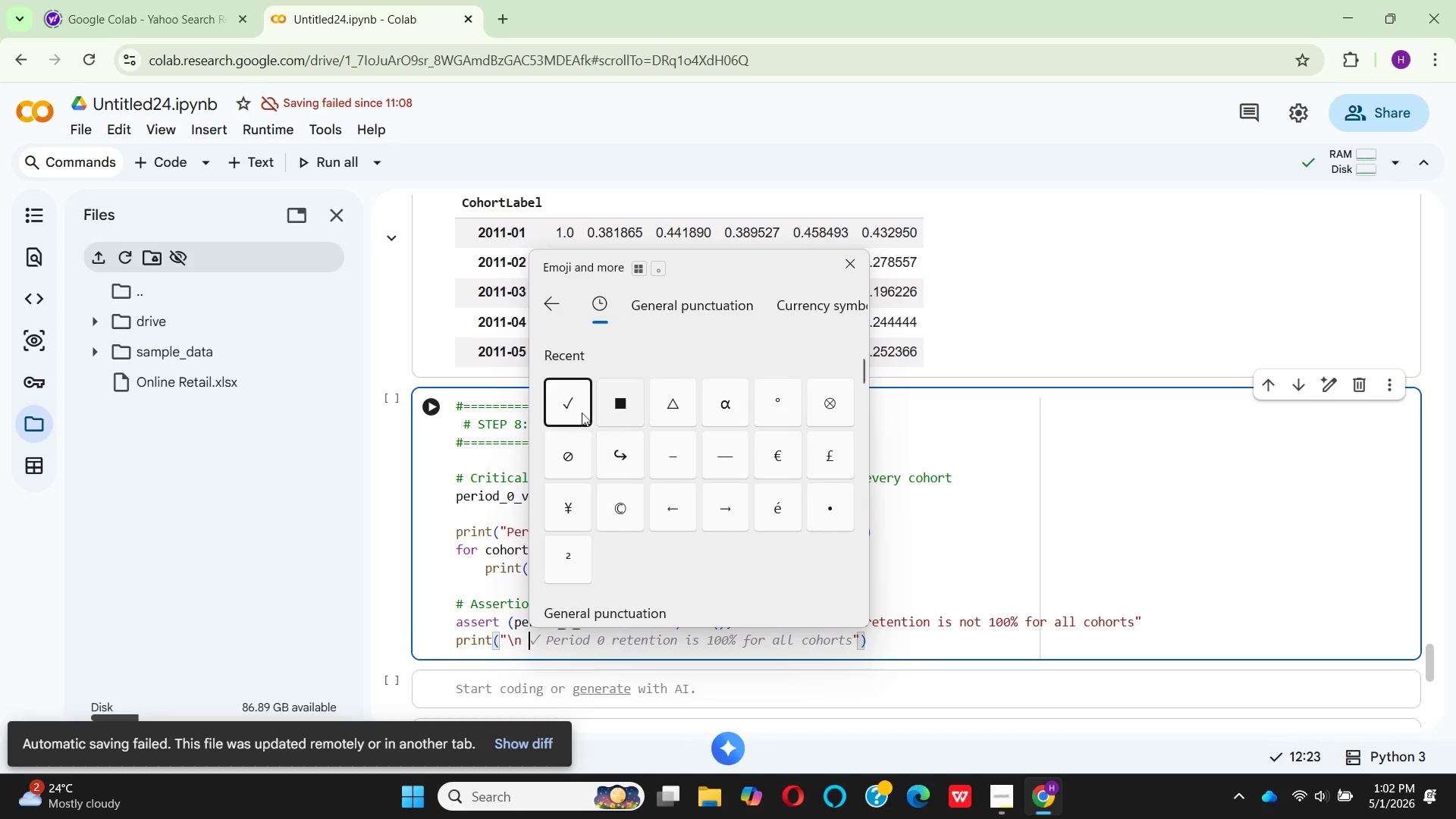 
left_click([567, 404])
 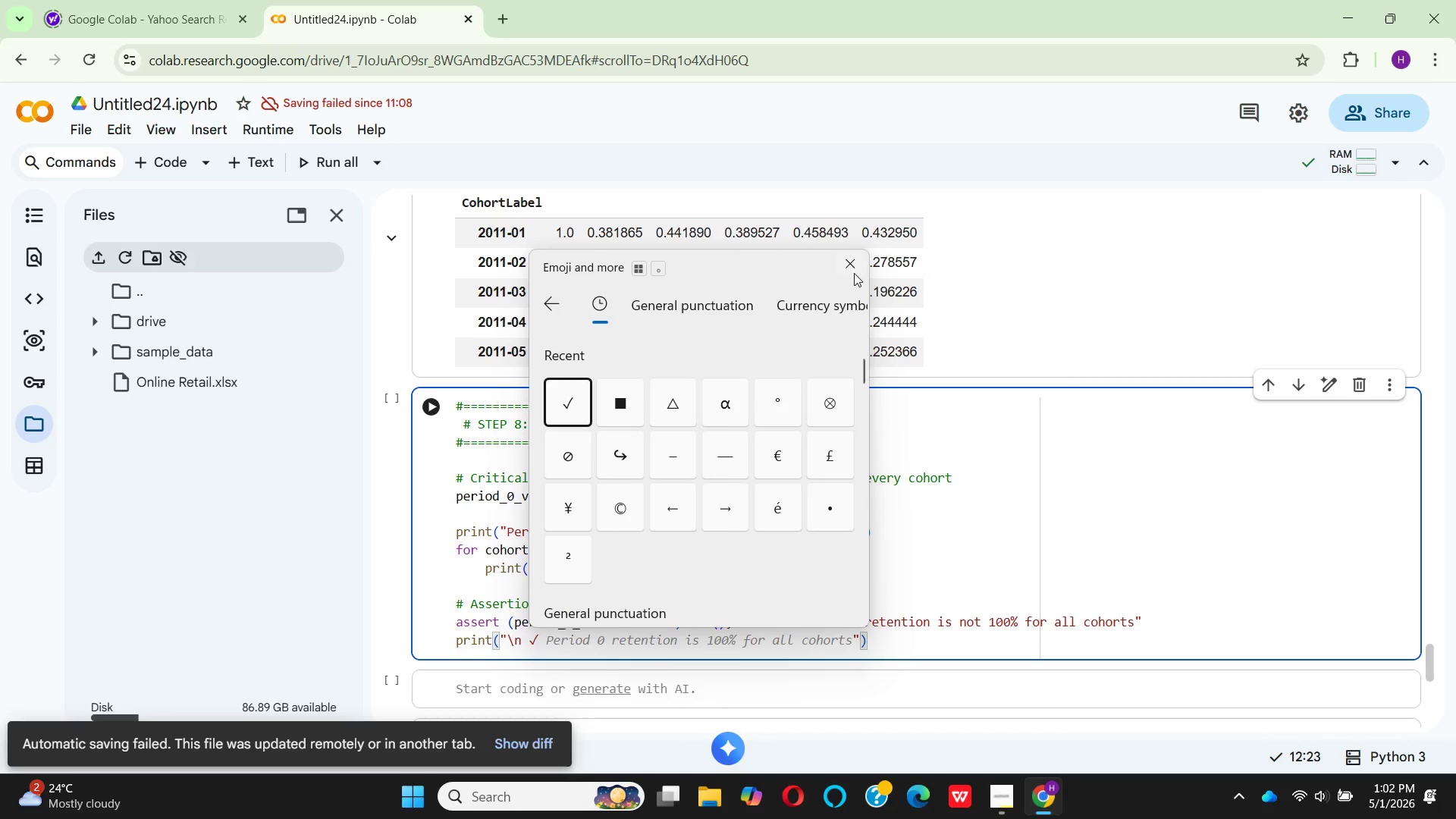 
left_click([853, 271])
 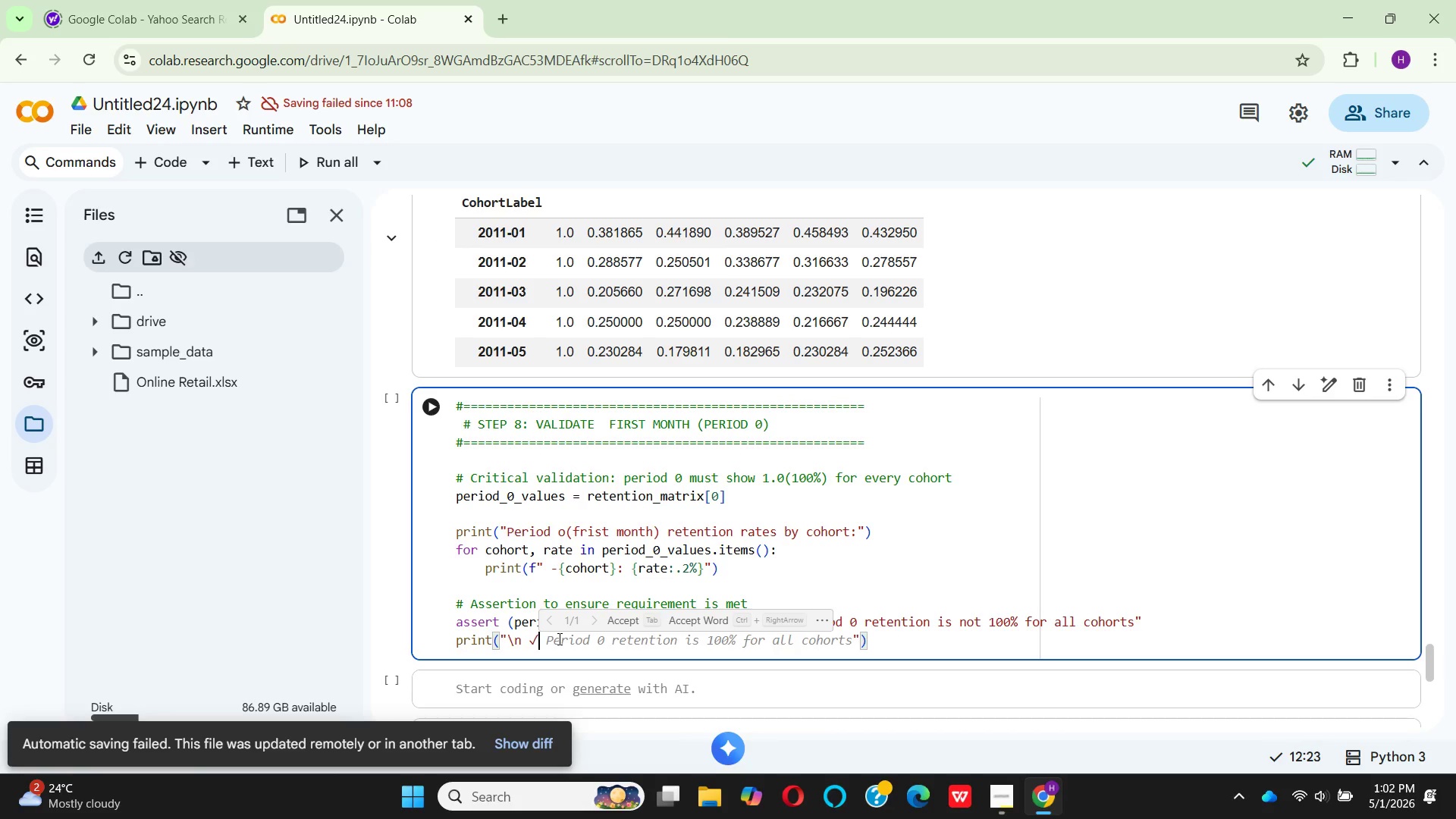 
hold_key(key=CapsLock, duration=0.39)
 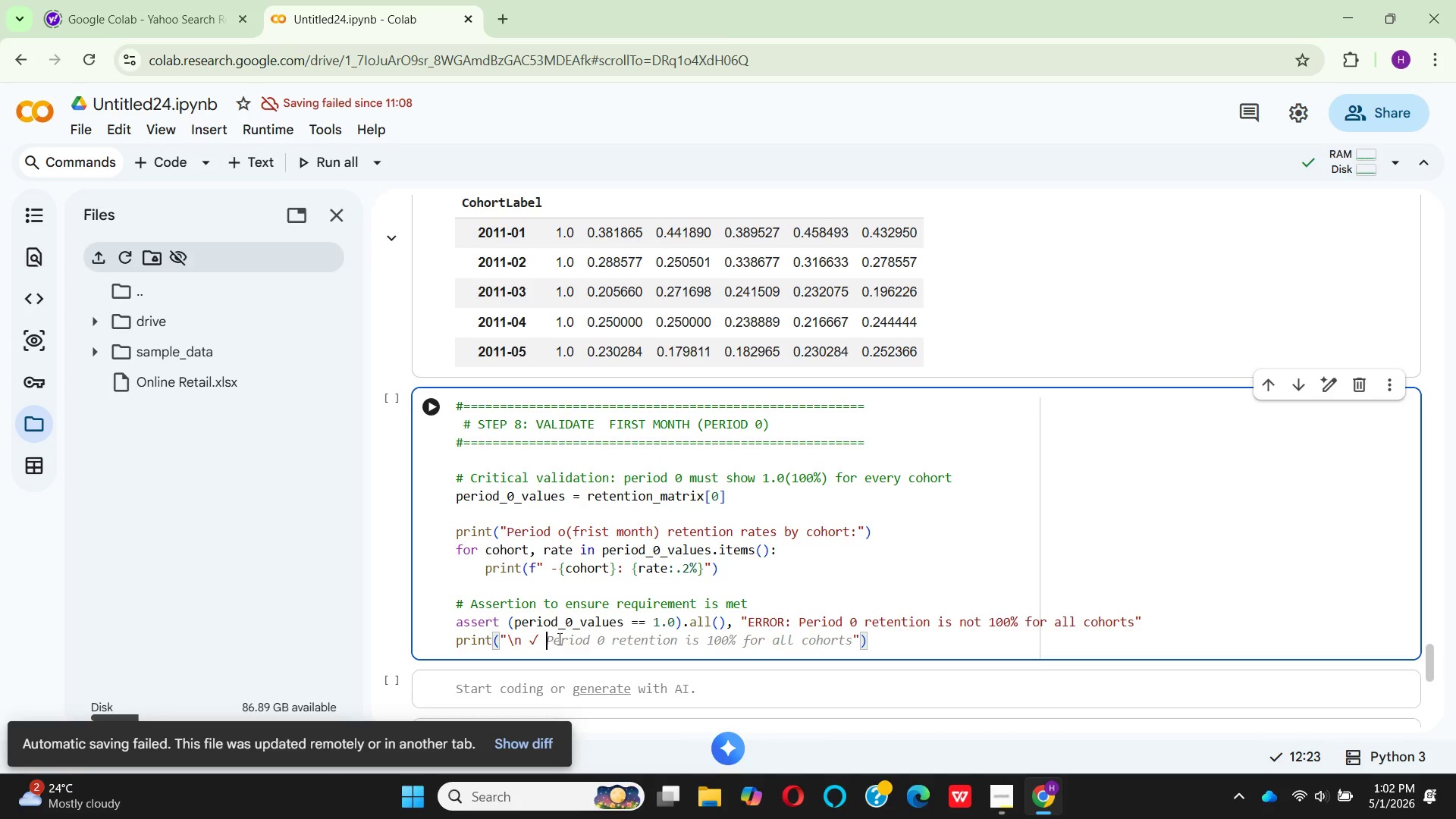 
key(Space)
 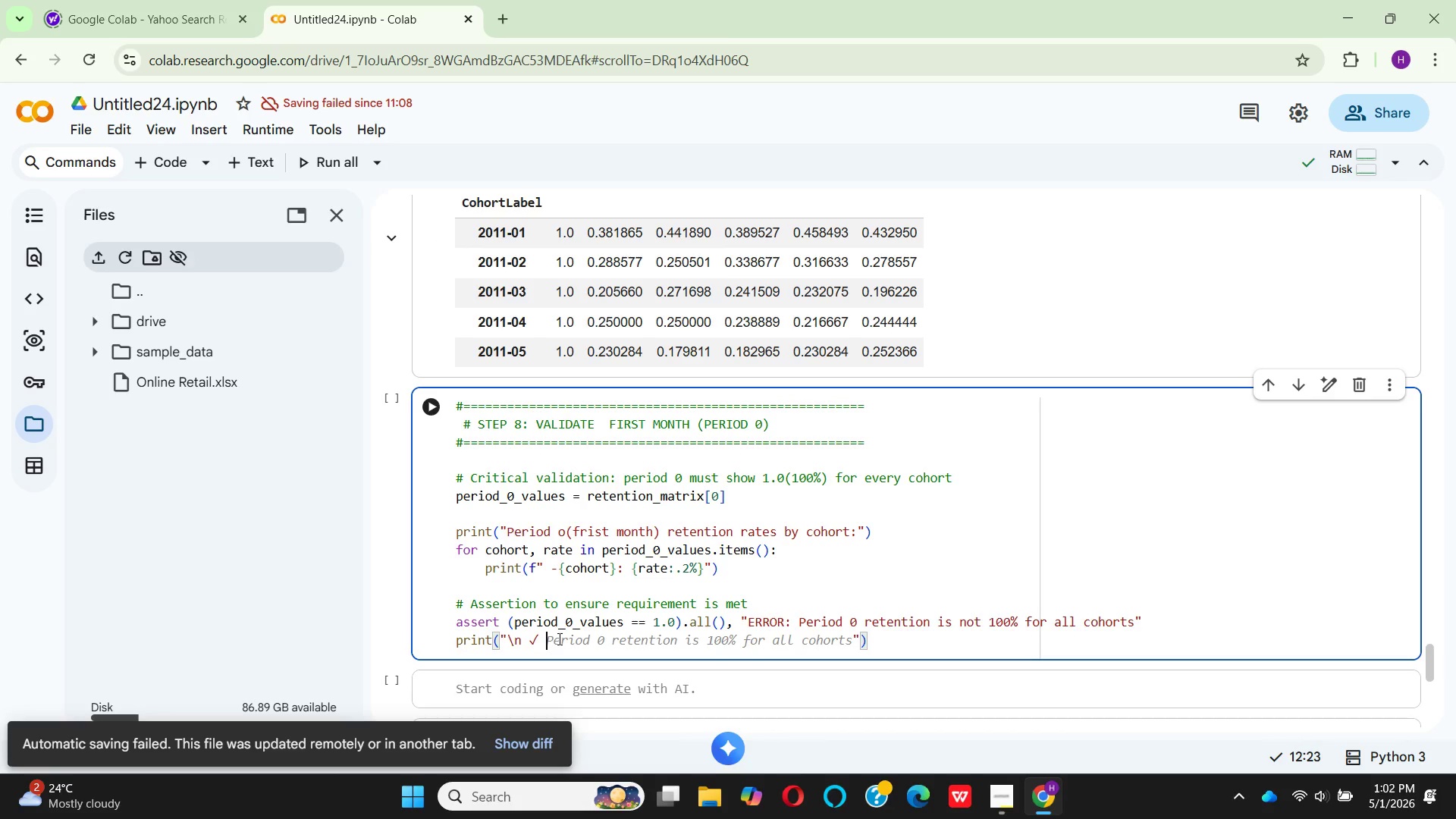 
key(CapsLock)
 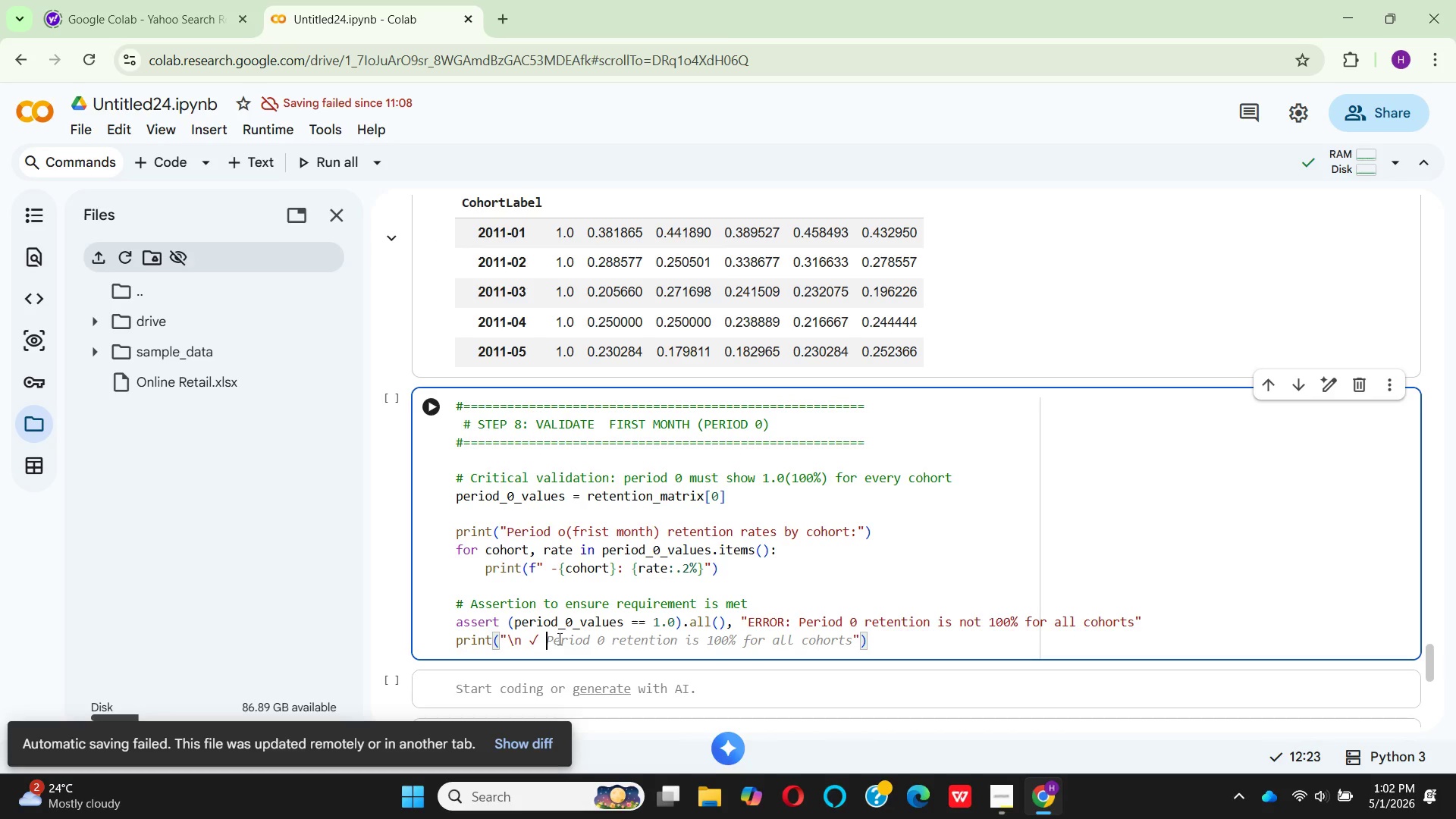 
type(VALITION PASS)
key(Backspace)
type(SSED: All cohorts show 100% retentiom)
key(Backspace)
type(n in period 0)
 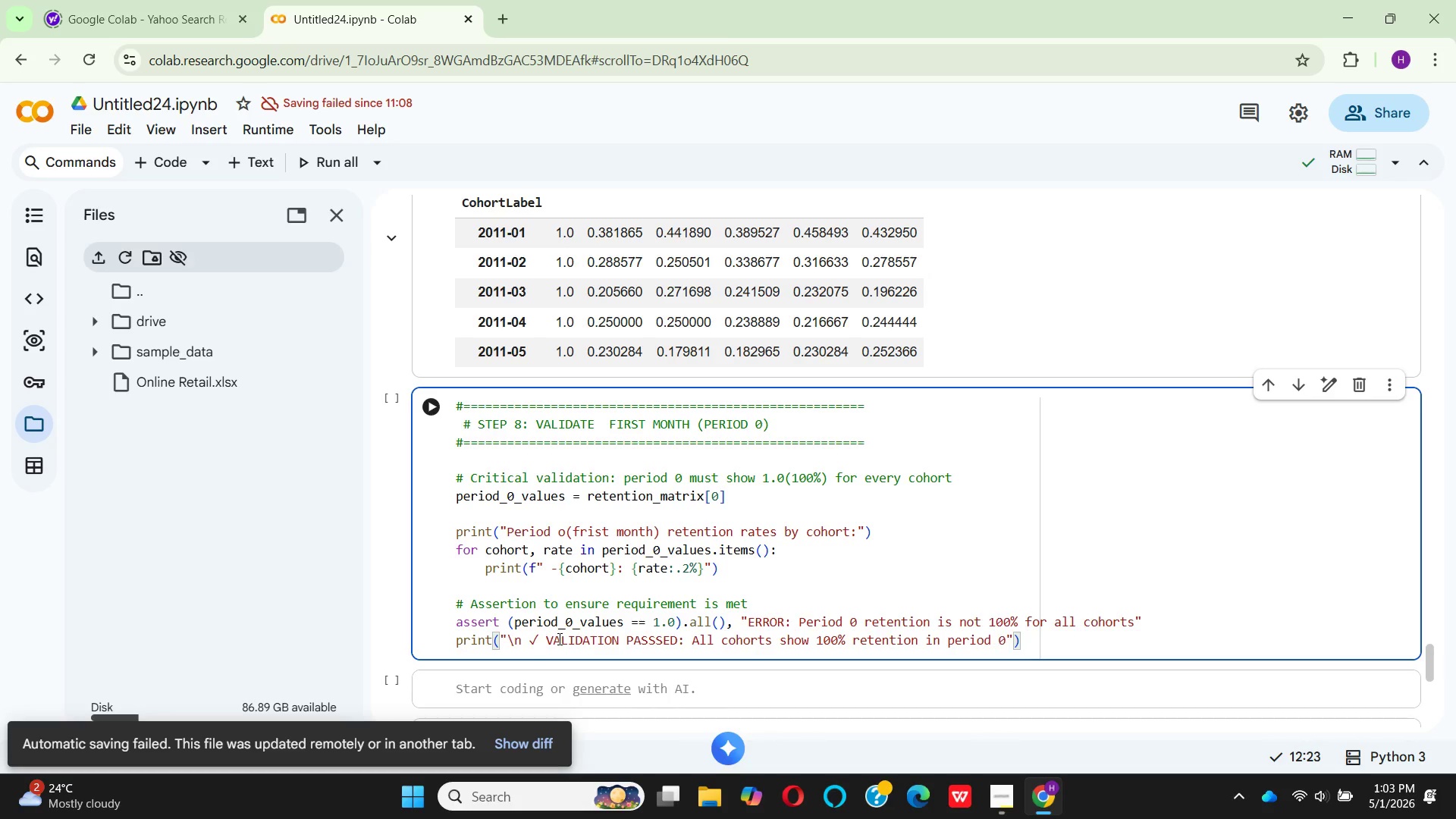 
key(ArrowRight)
 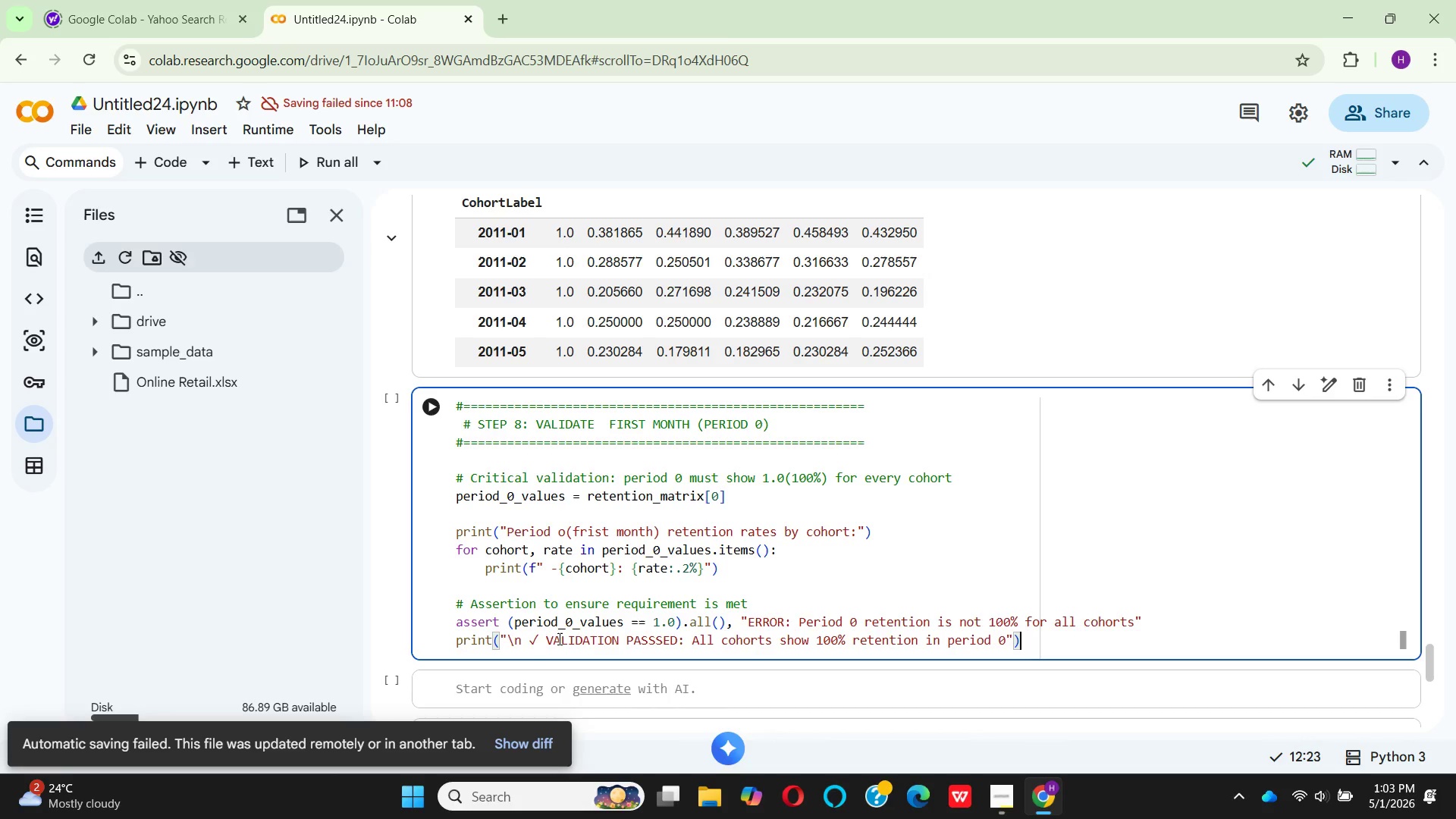 
key(ArrowRight)
 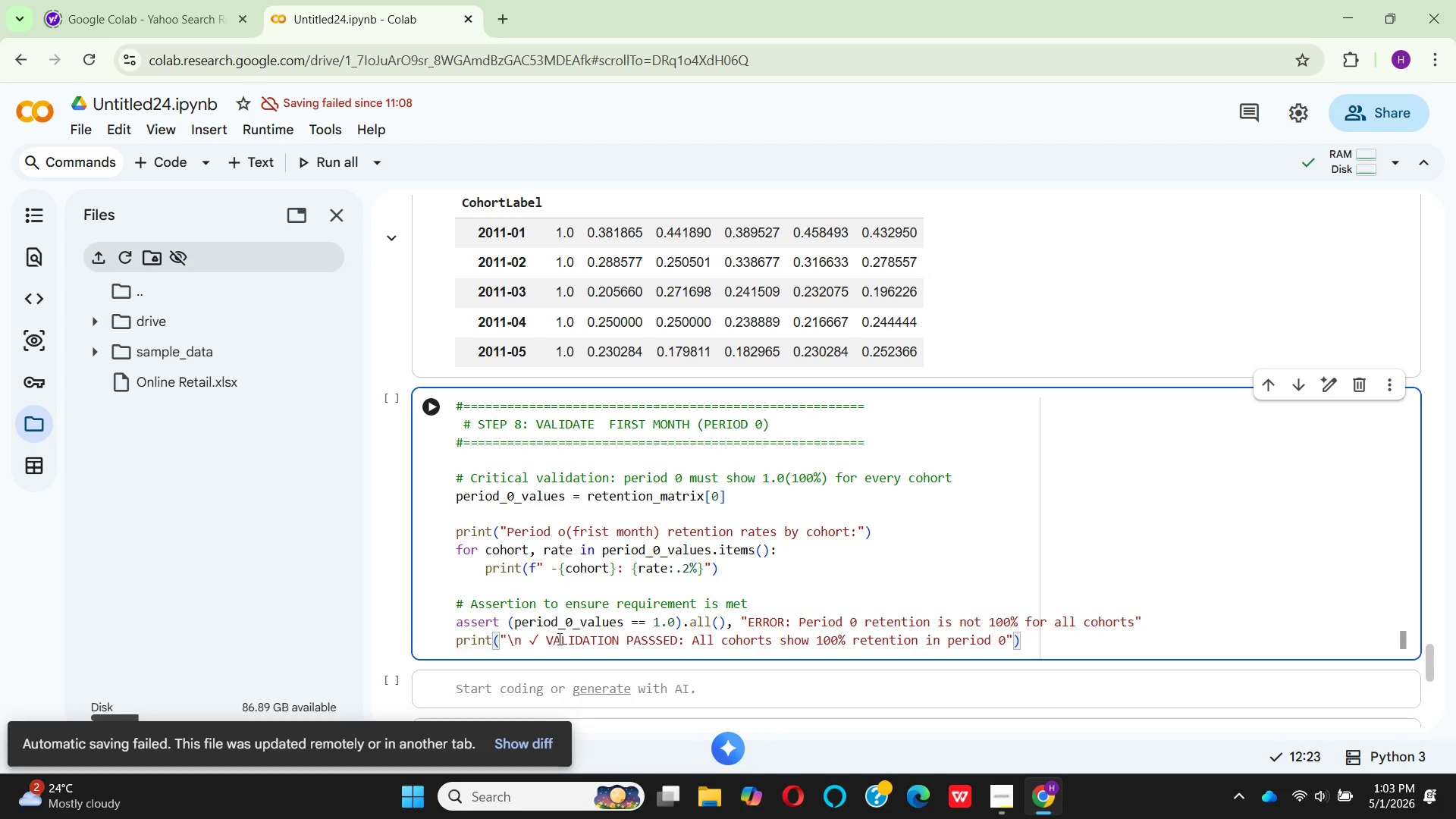 
key(Enter)
 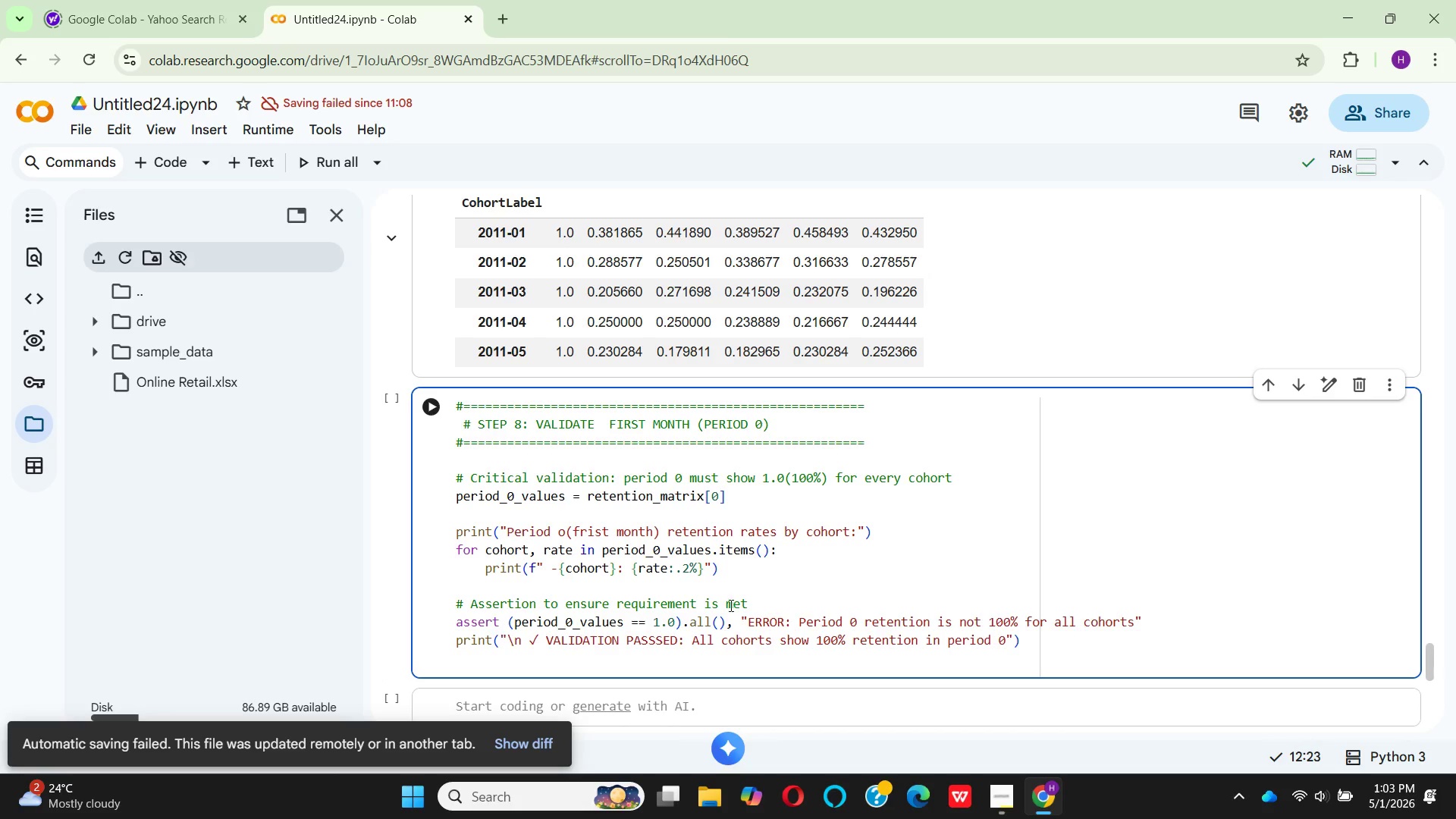 
scroll: coordinate [903, 519], scroll_direction: down, amount: 3.0
 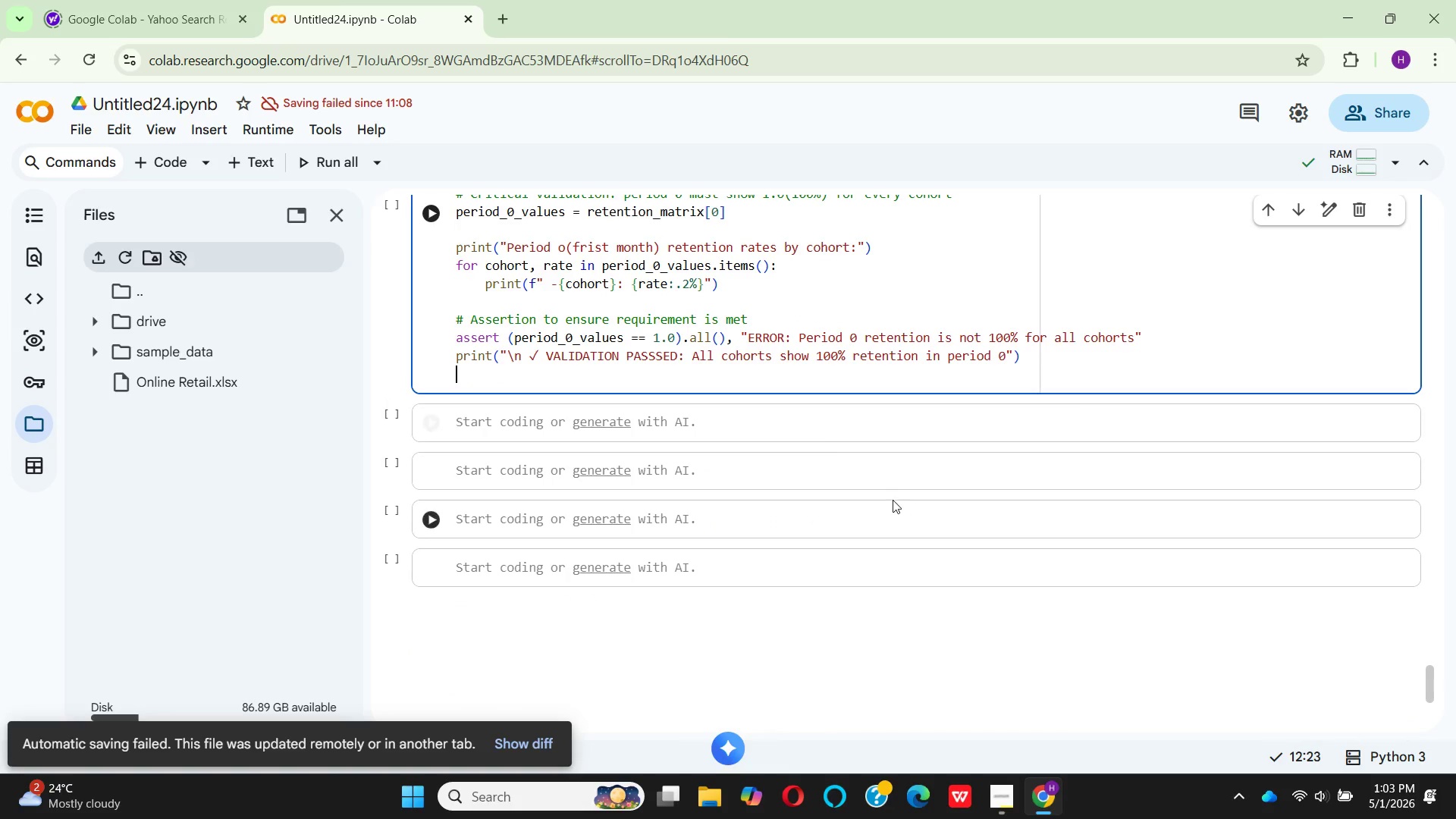 
scroll: coordinate [886, 496], scroll_direction: up, amount: 2.0
 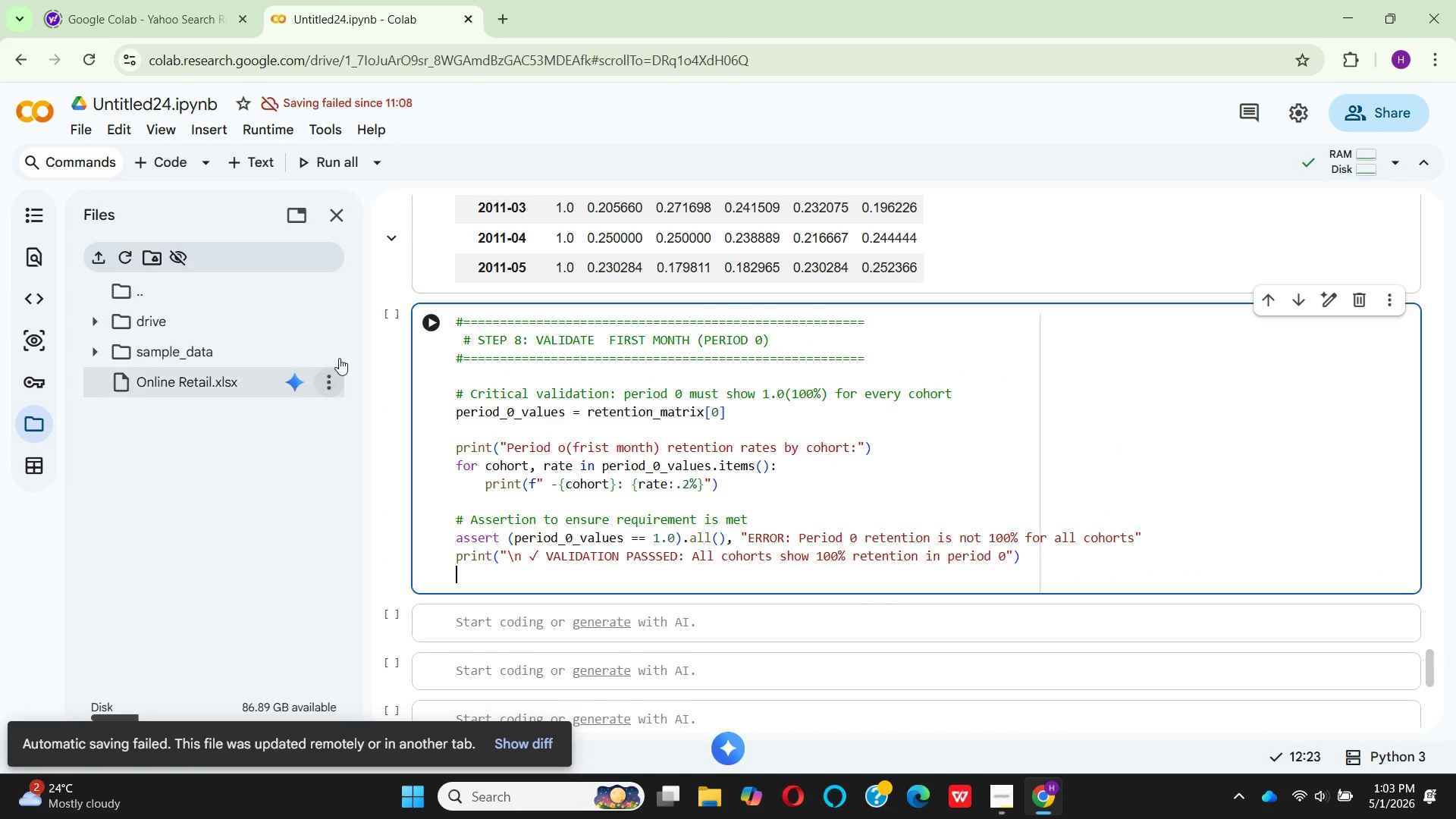 
mouse_move([425, 322])
 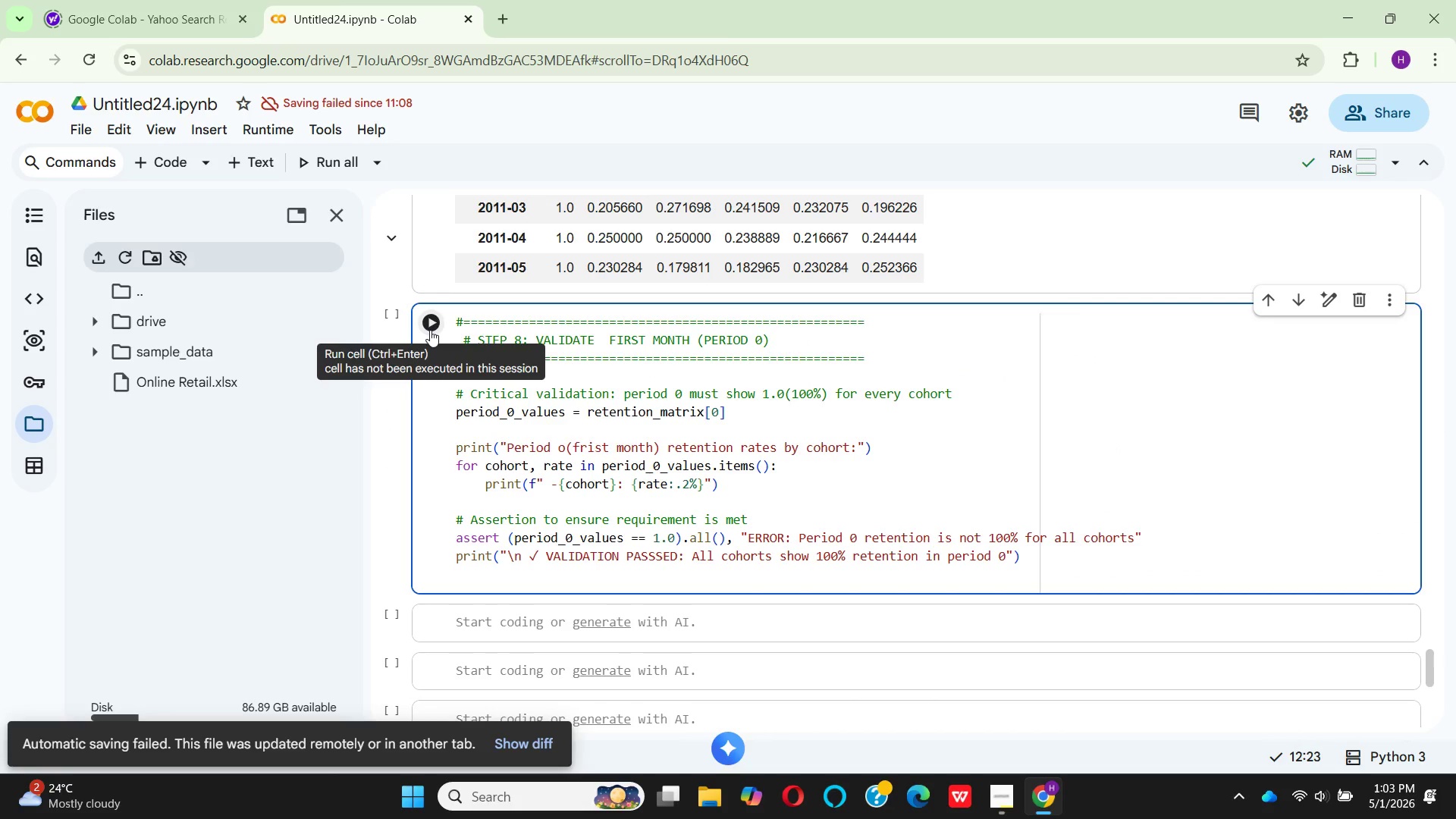 
left_click([430, 330])
 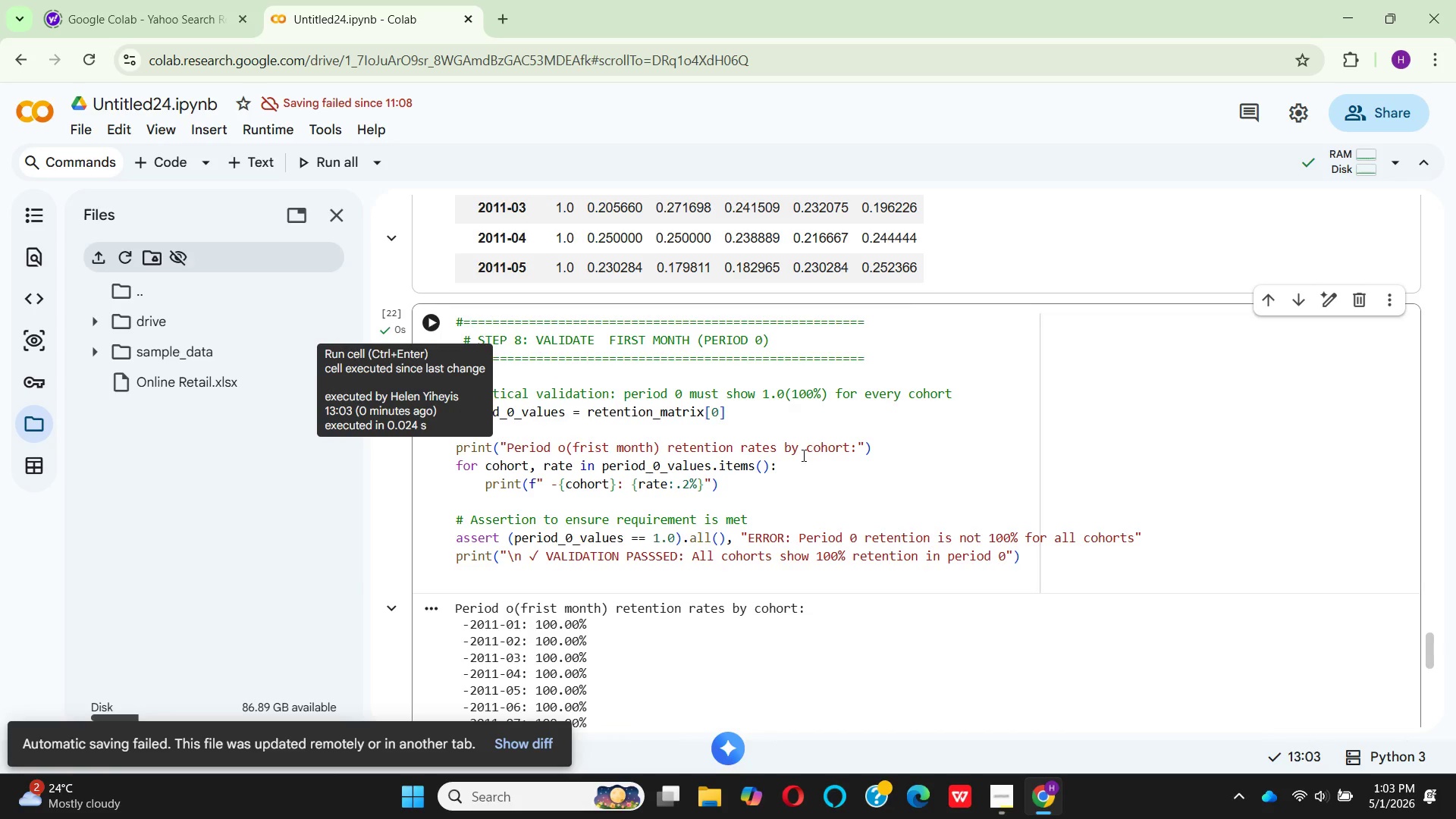 
scroll: coordinate [792, 469], scroll_direction: down, amount: 2.0
 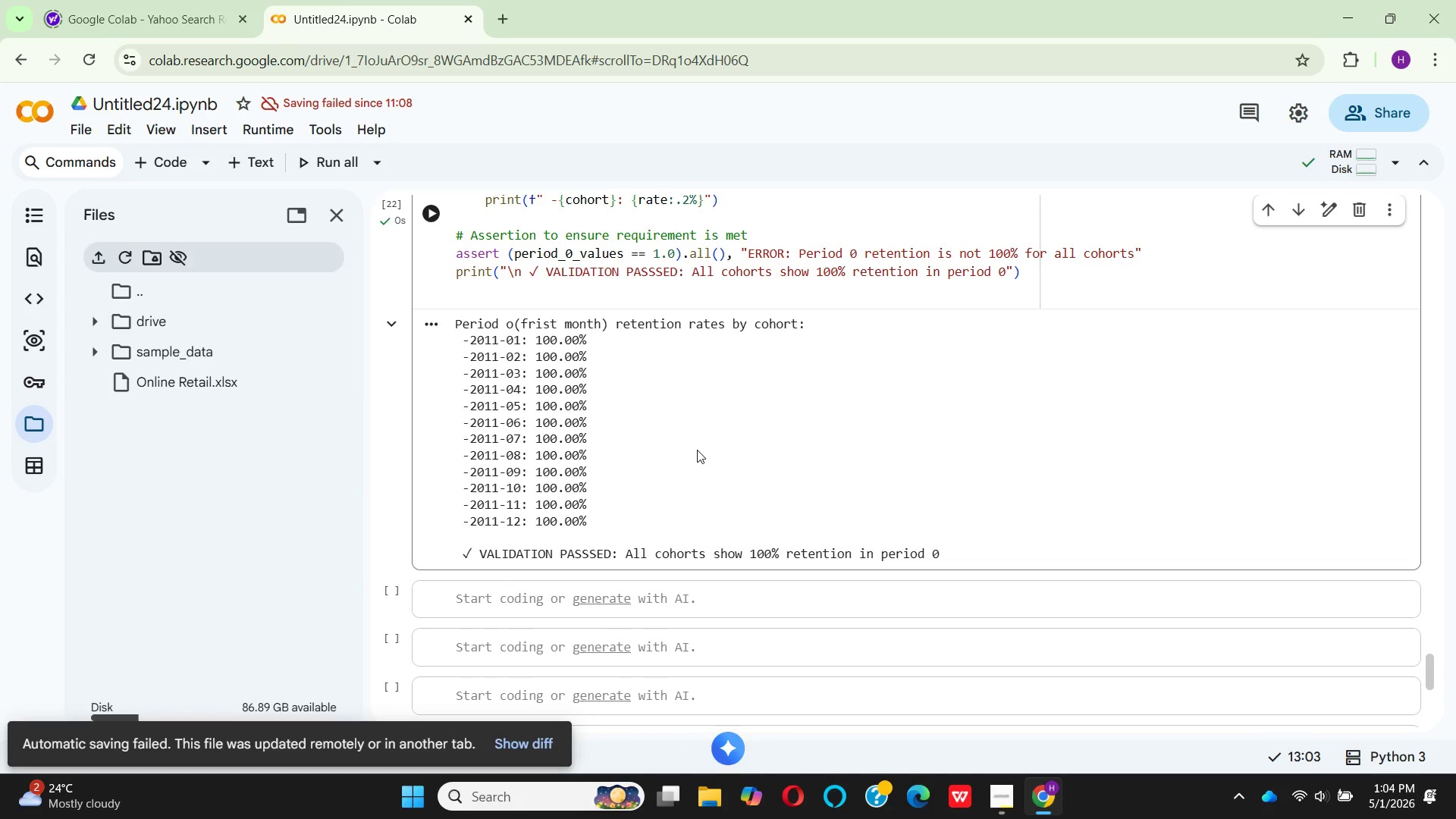 
wait(6.86)
 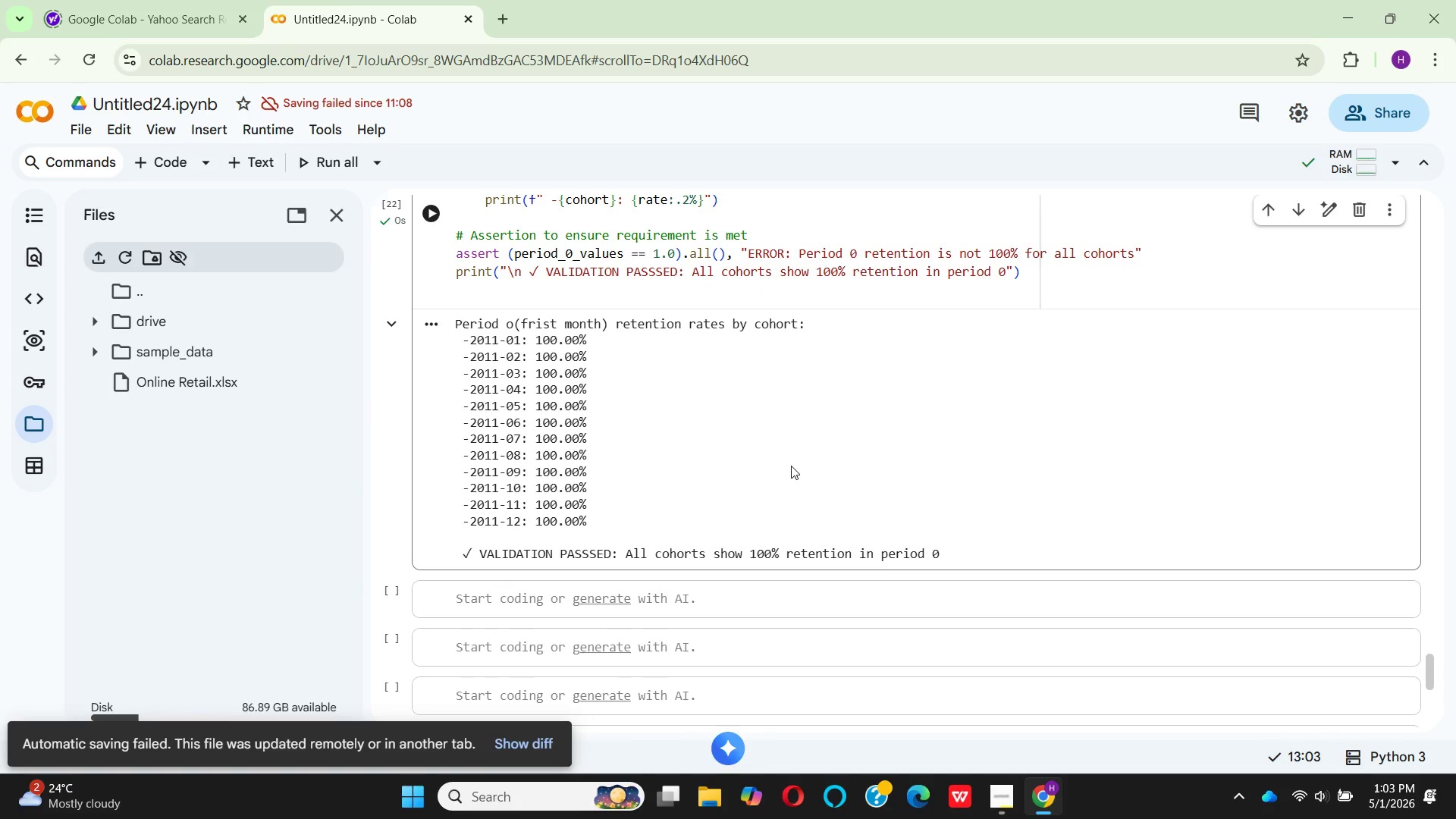 
scroll: coordinate [564, 330], scroll_direction: up, amount: 1.0
 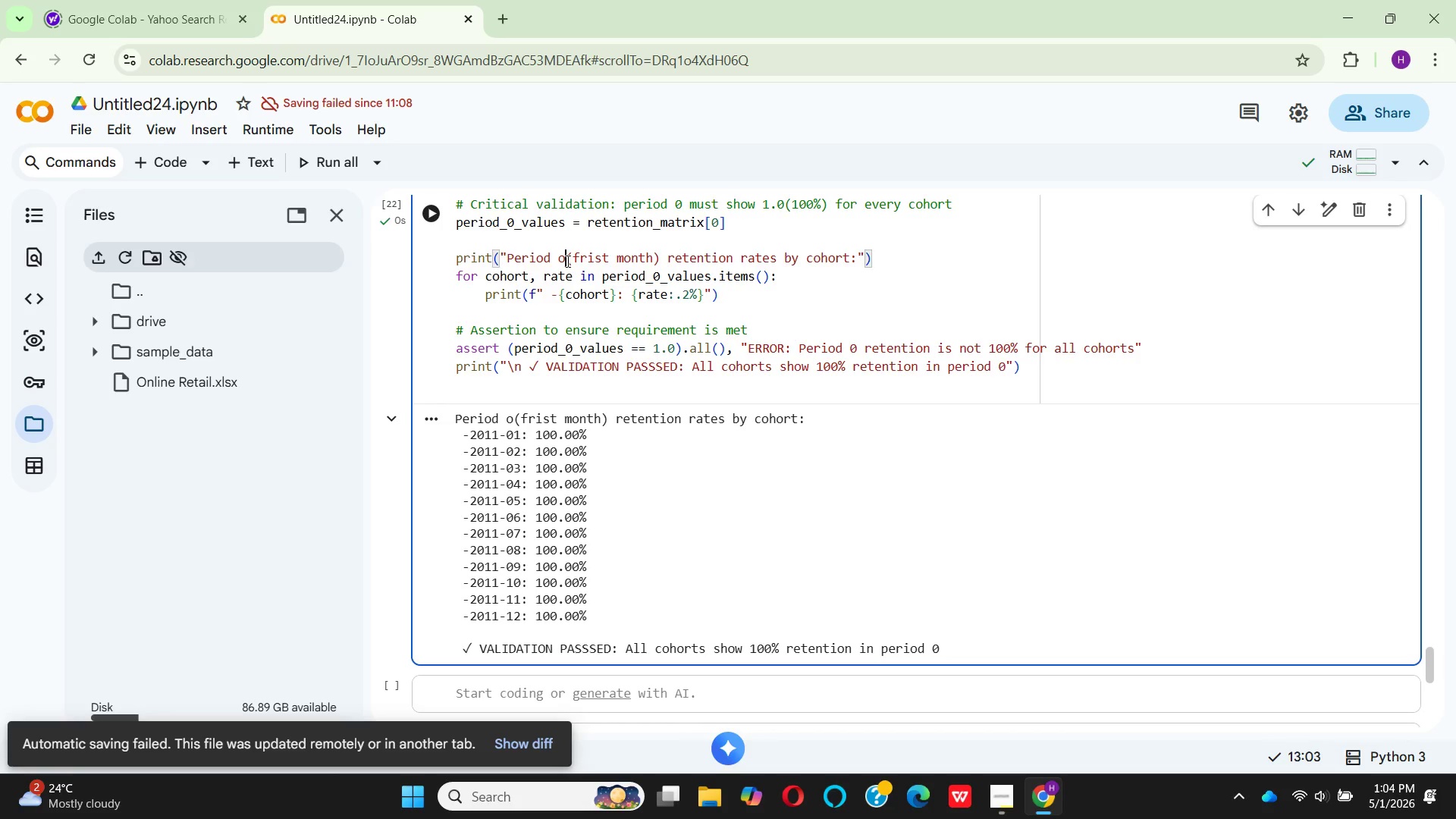 
key(Space)
 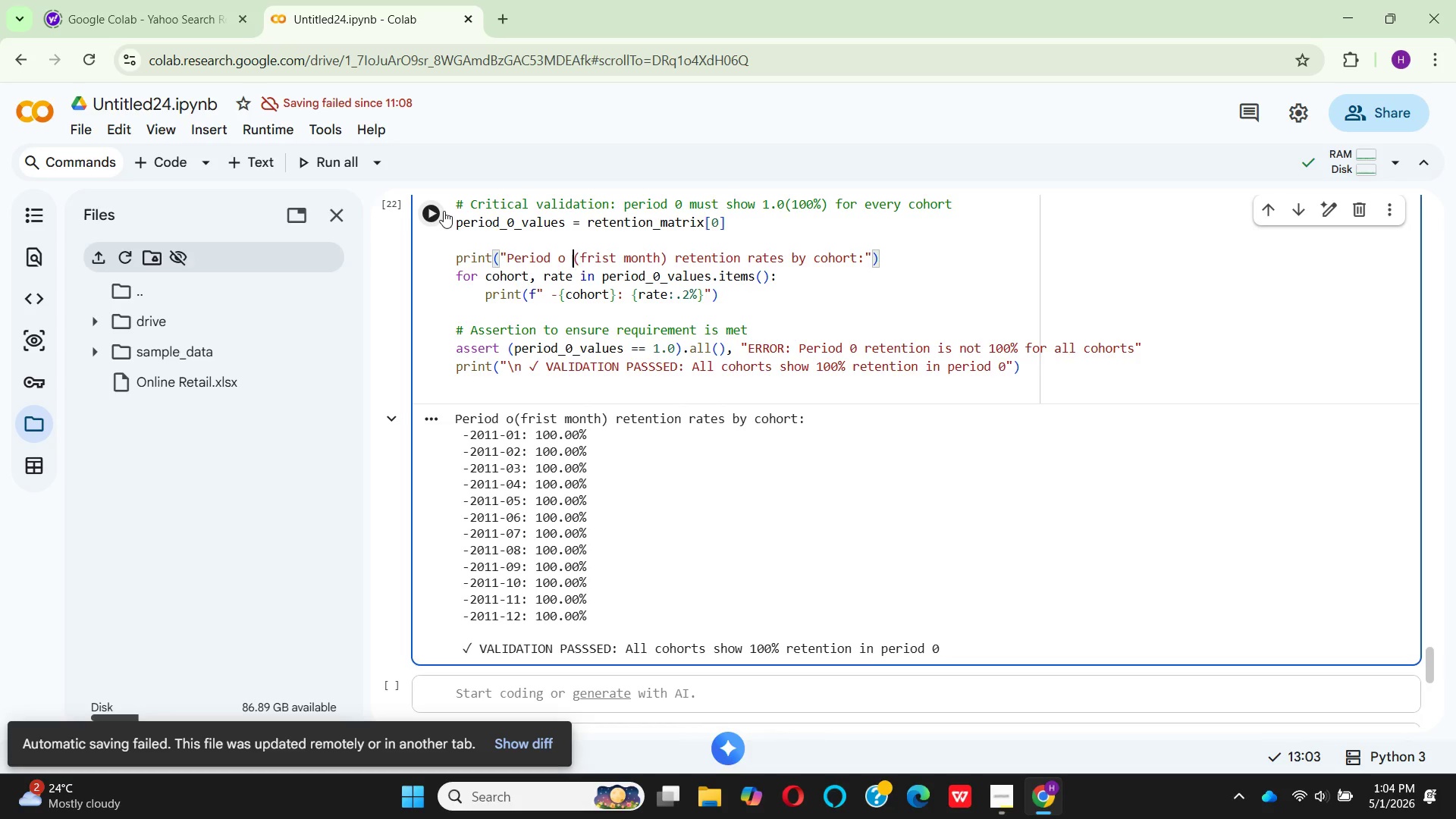 
left_click([438, 209])
 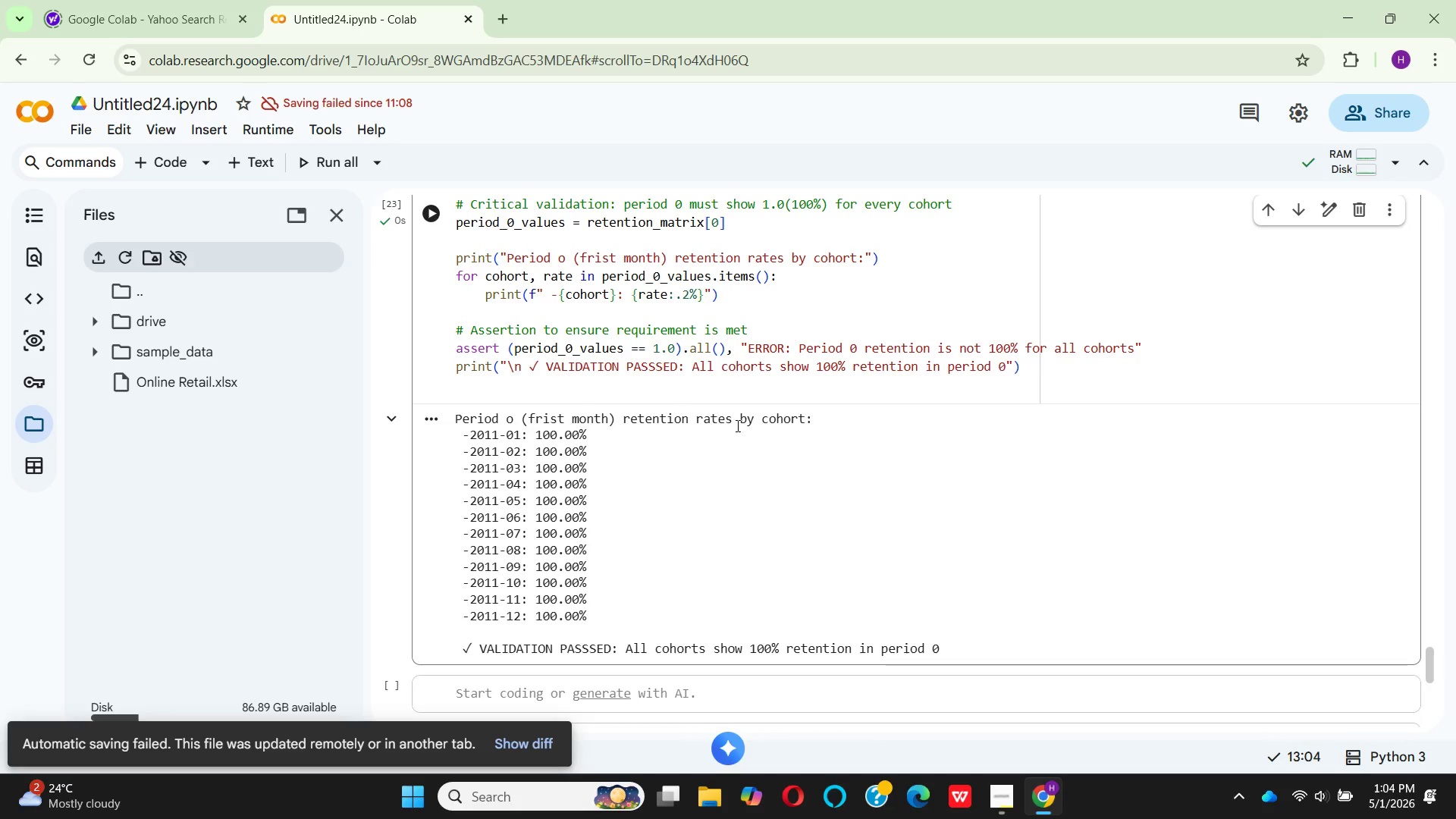 
scroll: coordinate [739, 414], scroll_direction: down, amount: 4.0
 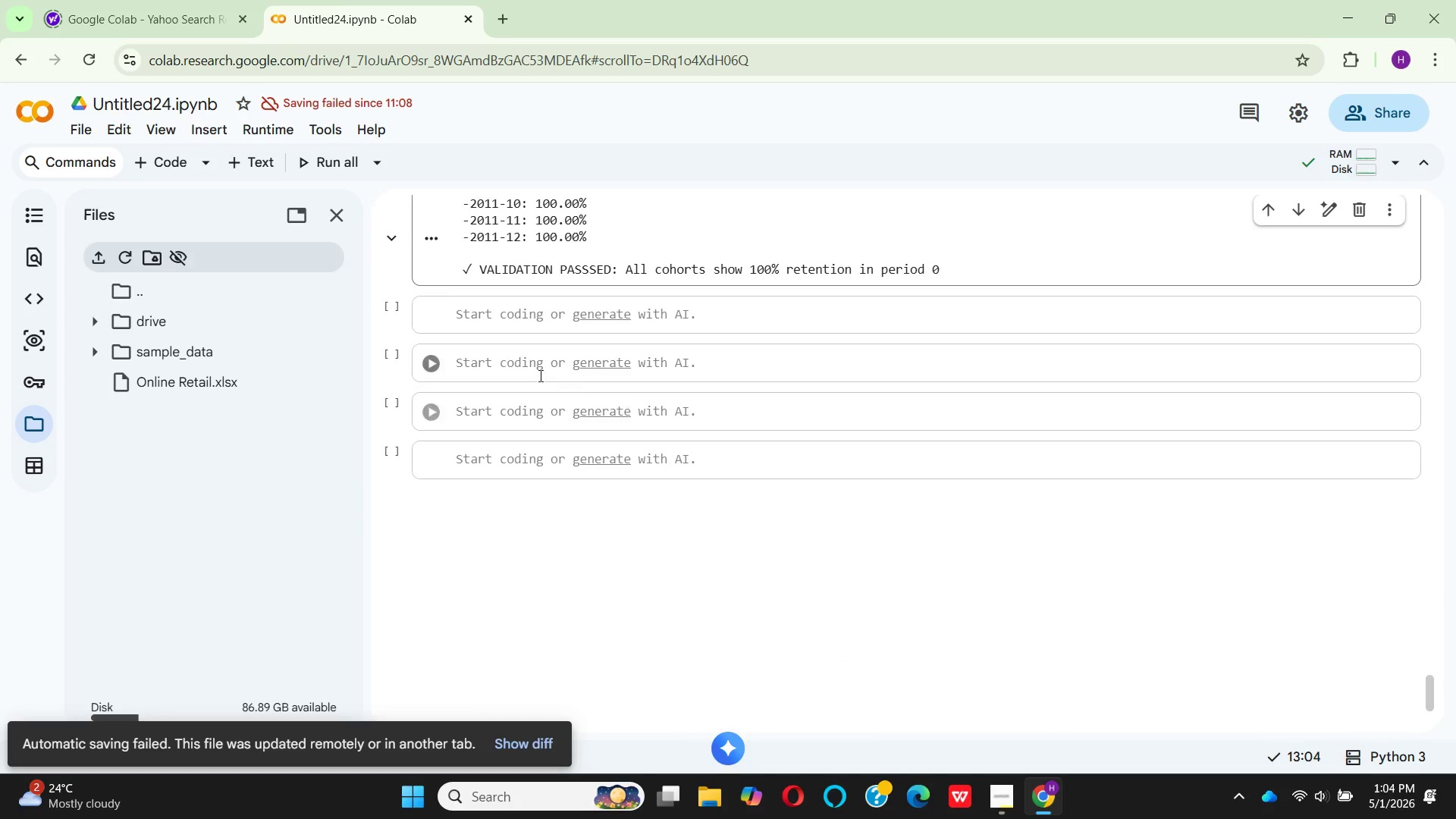 
scroll: coordinate [492, 386], scroll_direction: up, amount: 8.0
 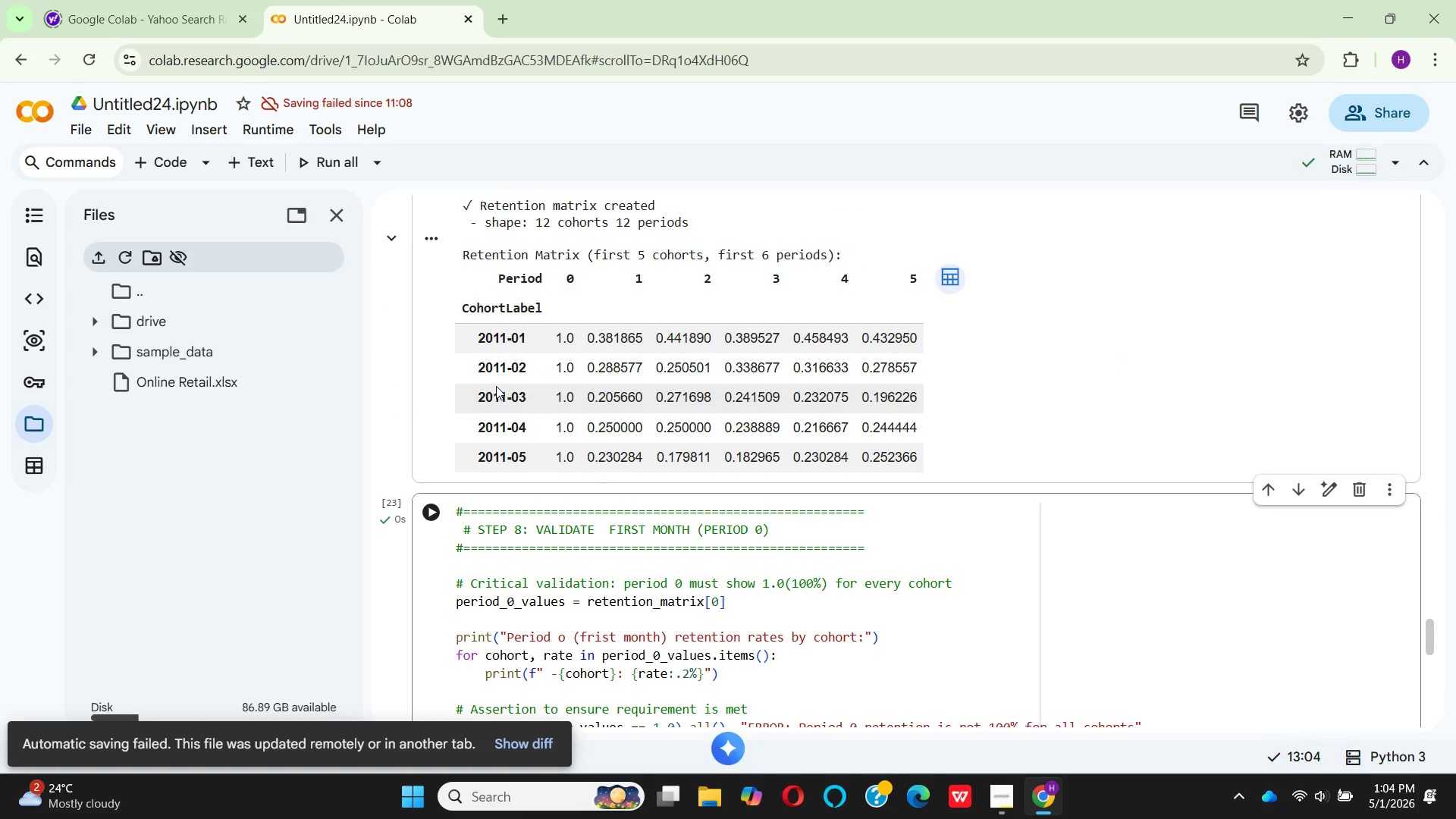 
scroll: coordinate [514, 440], scroll_direction: down, amount: 7.0
 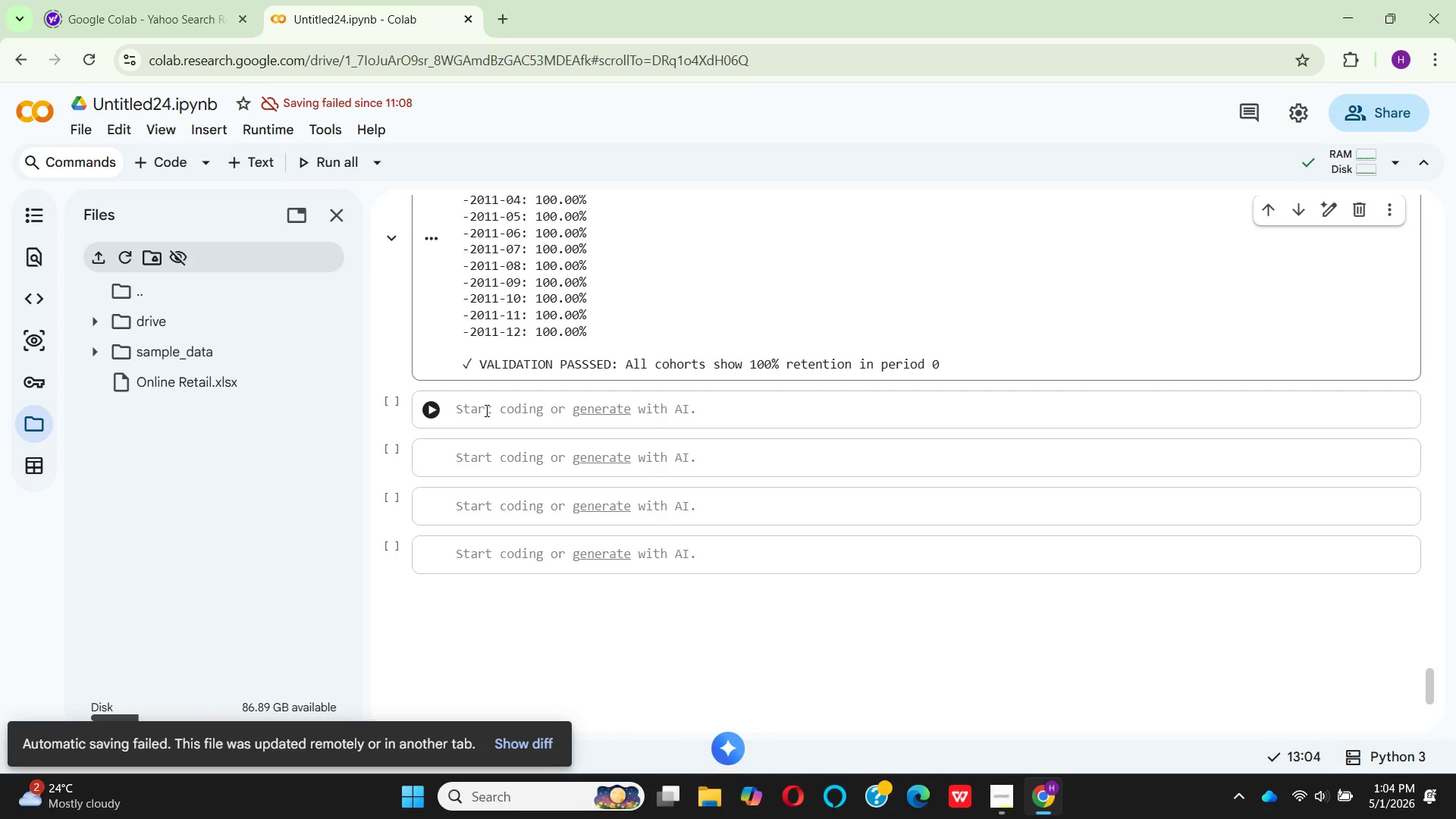 
left_click([485, 410])
 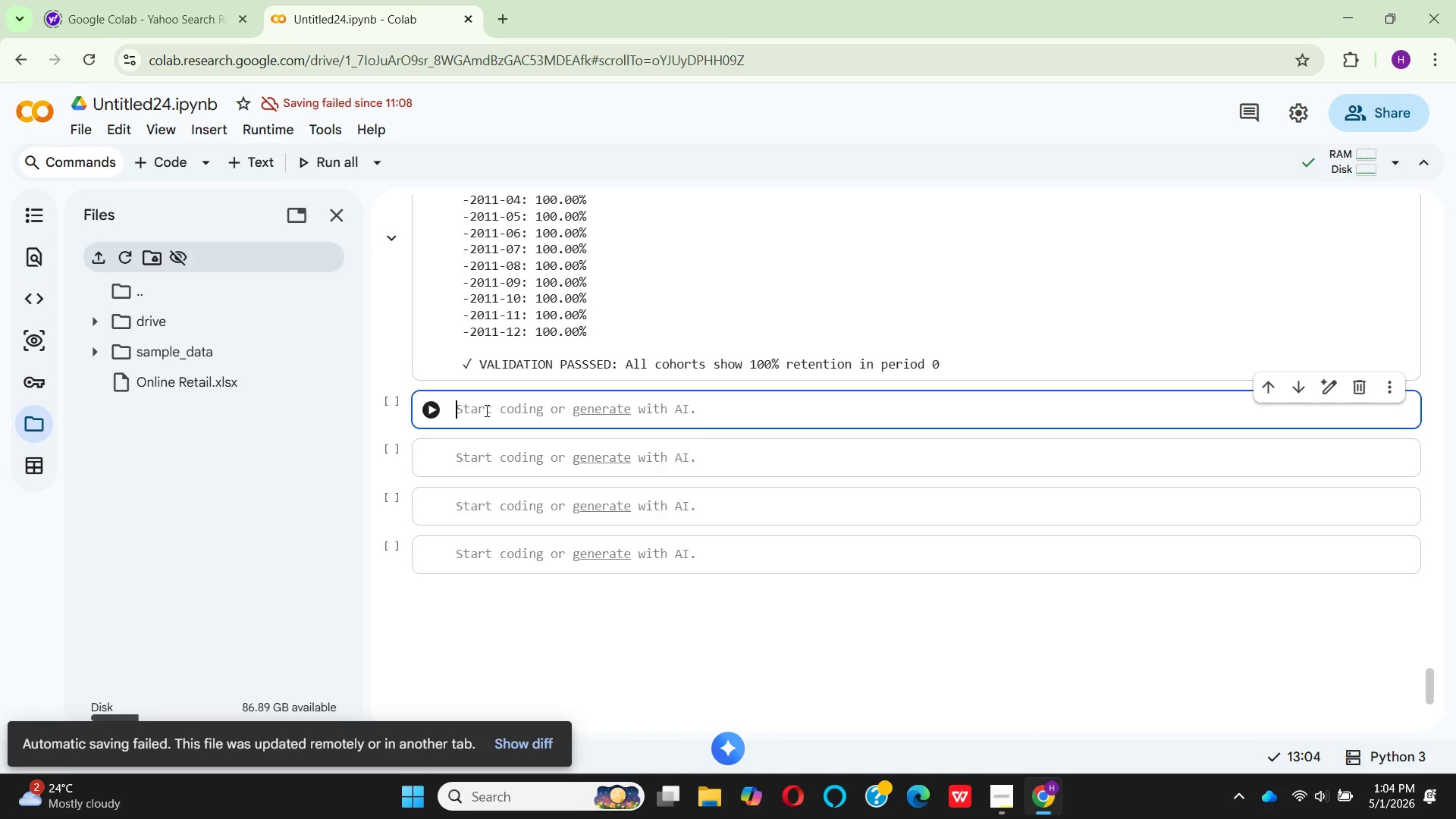 
key(Shift+3)
 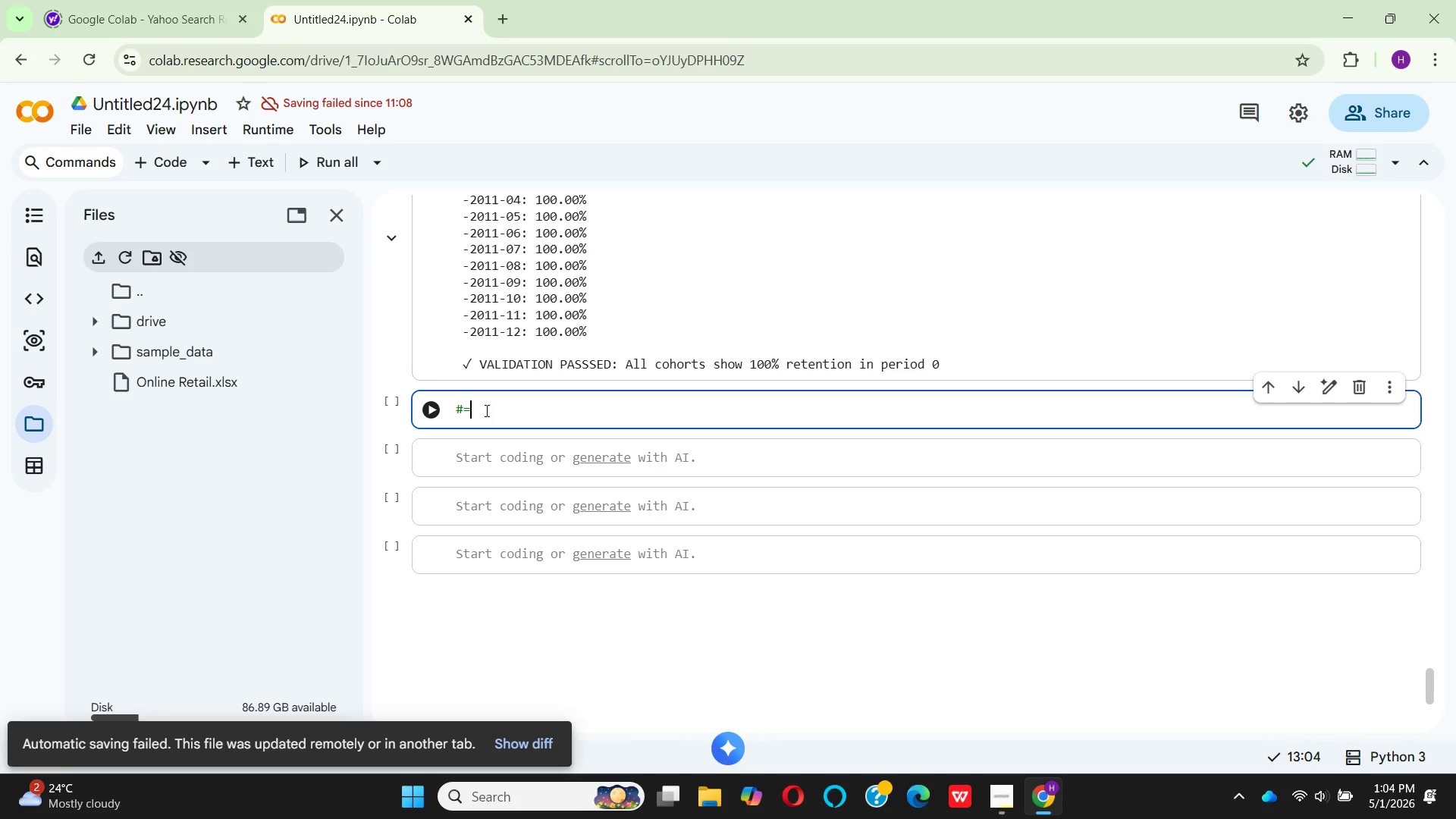 
hold_key(key=Equal, duration=1.5)
 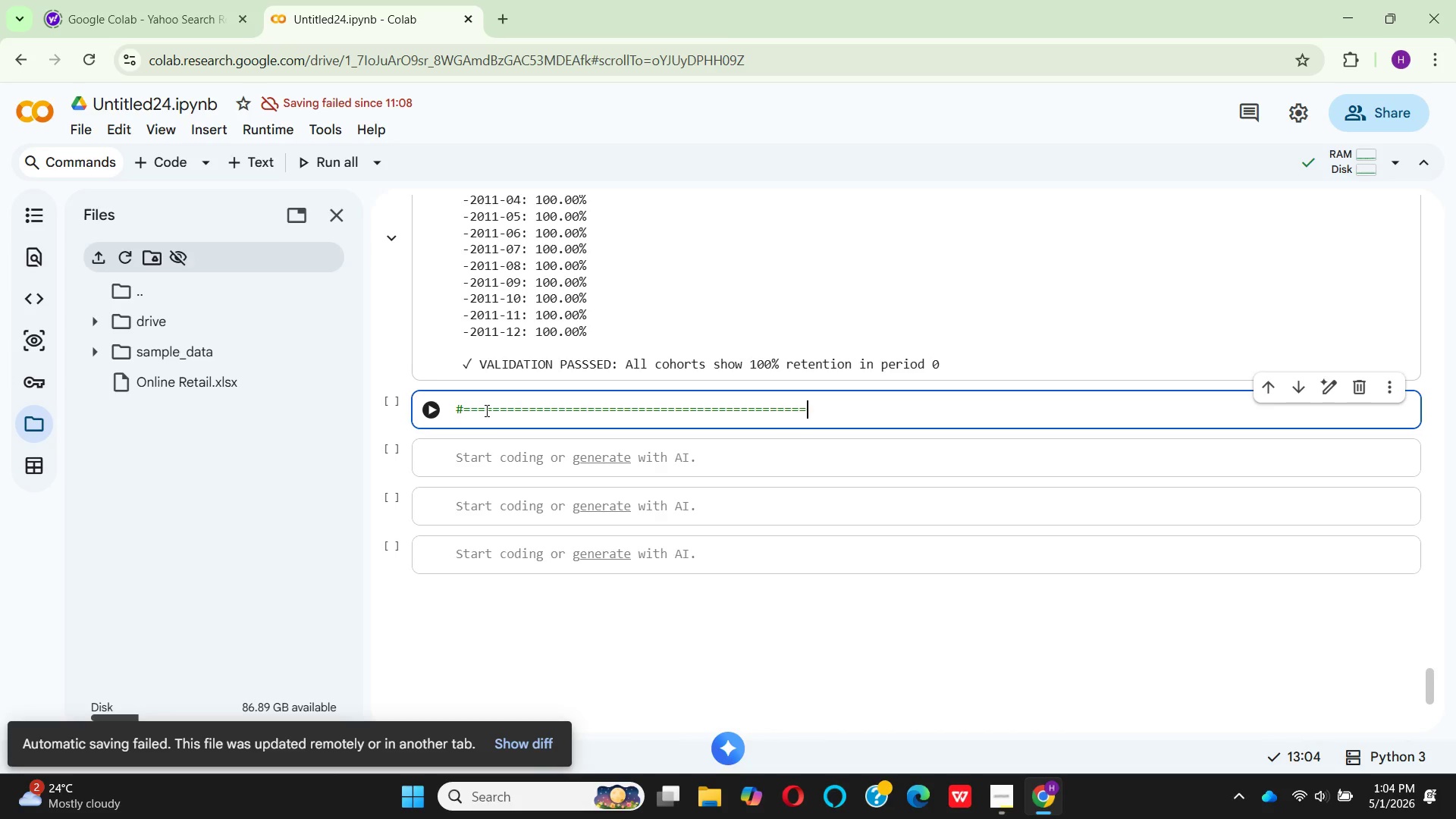 
hold_key(key=Equal, duration=0.8)
 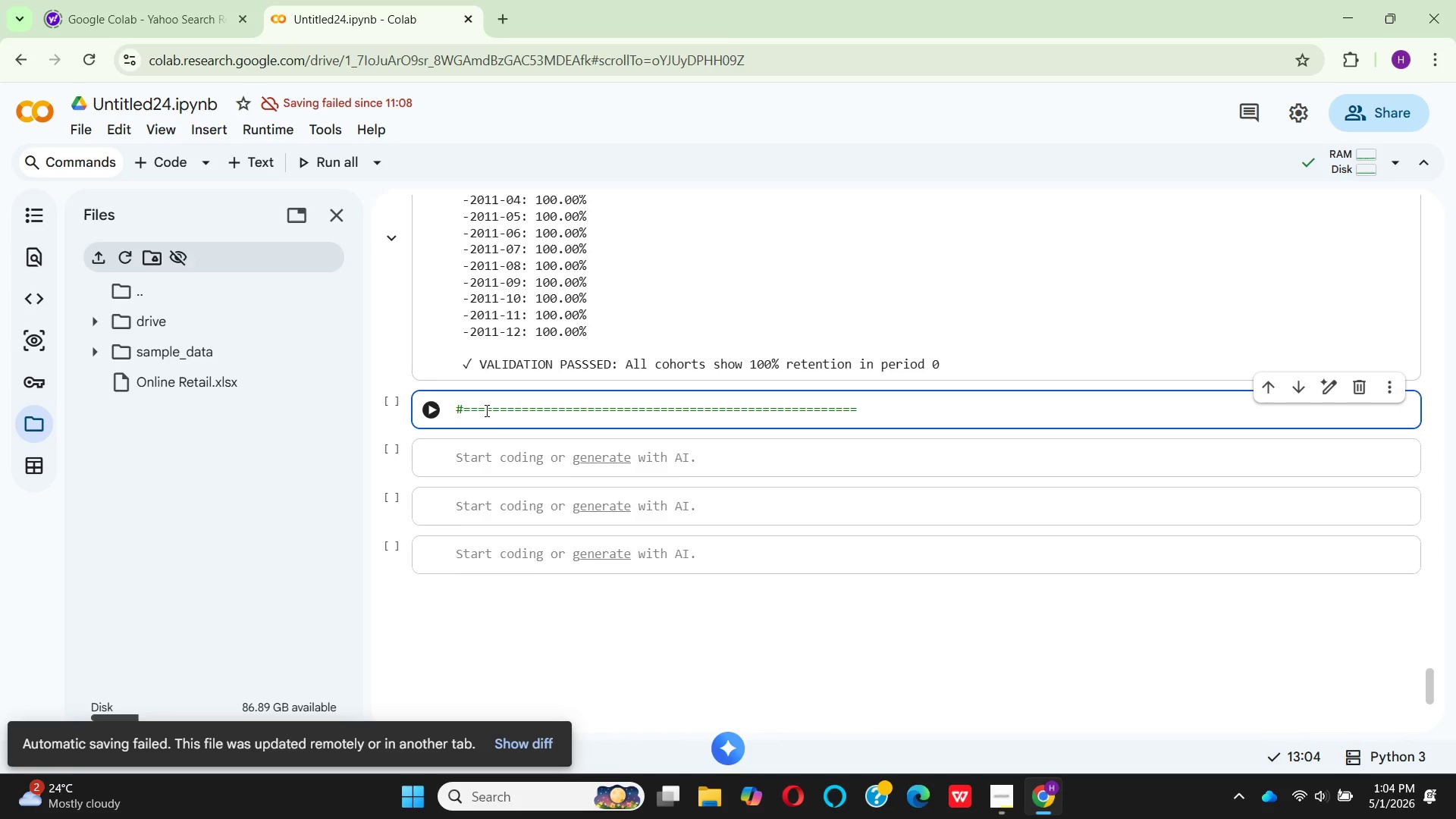 
key(Enter)
 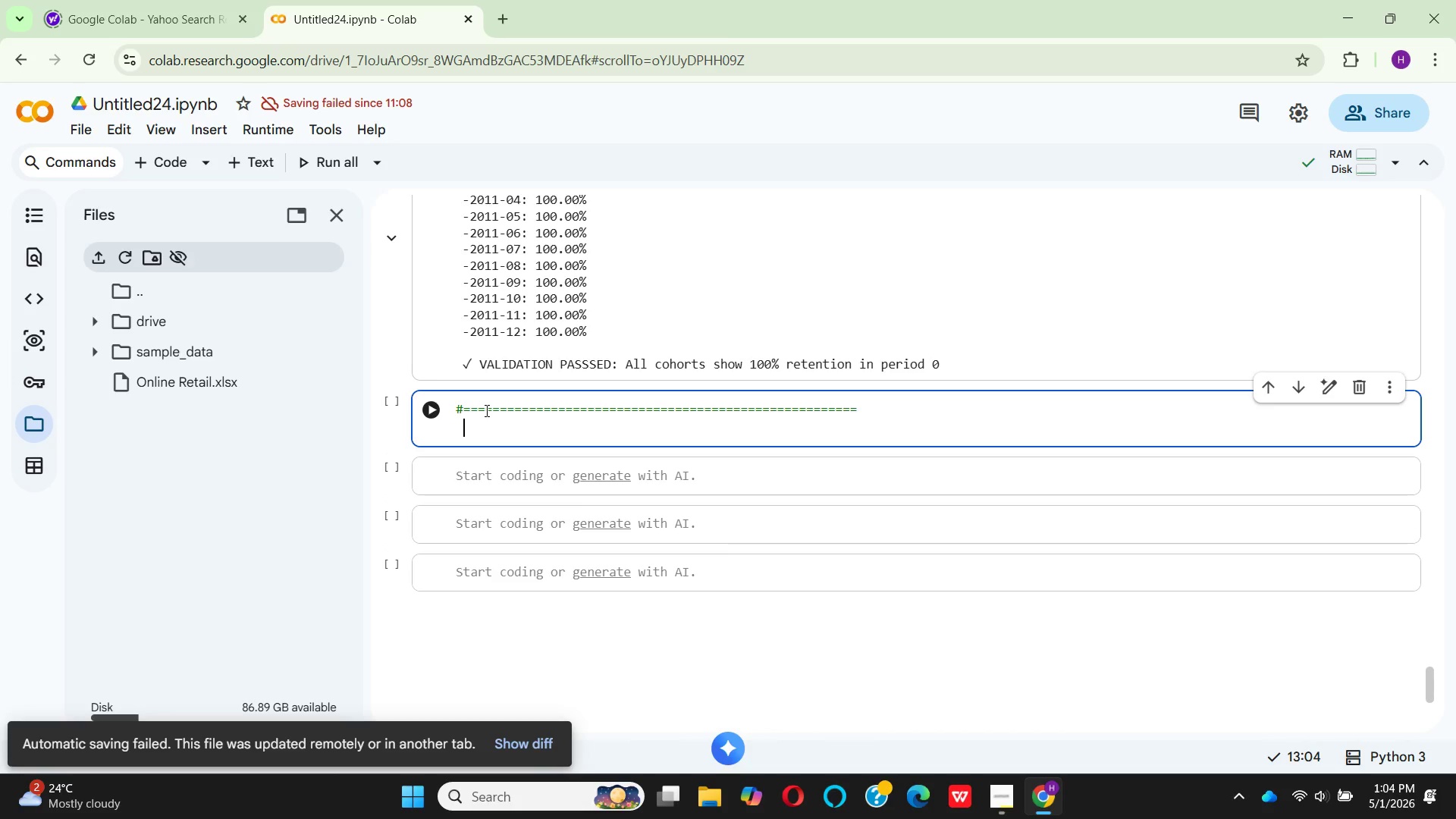 
type(  # STEP 9: )
 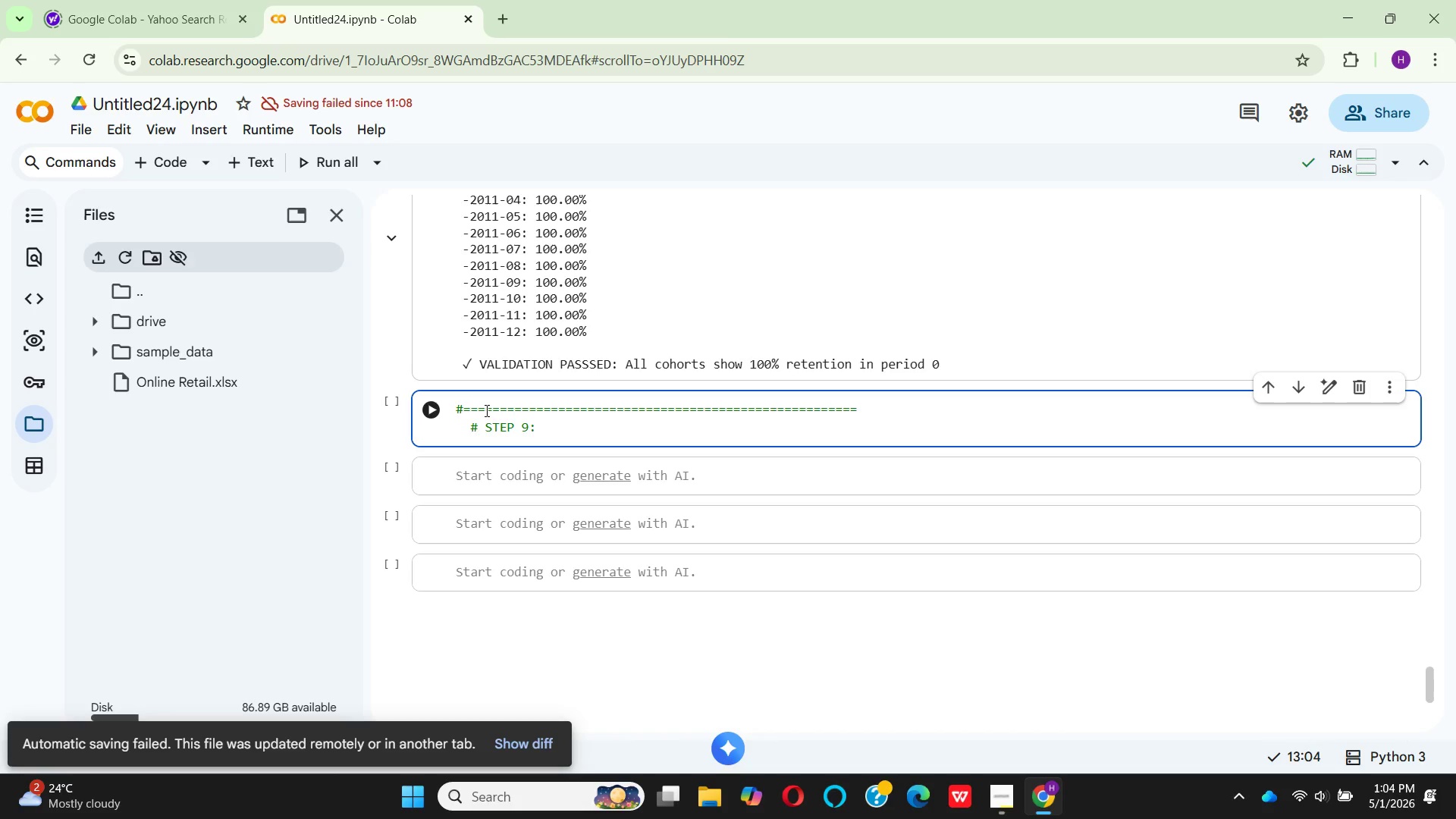 
scroll: coordinate [574, 383], scroll_direction: up, amount: 6.0
 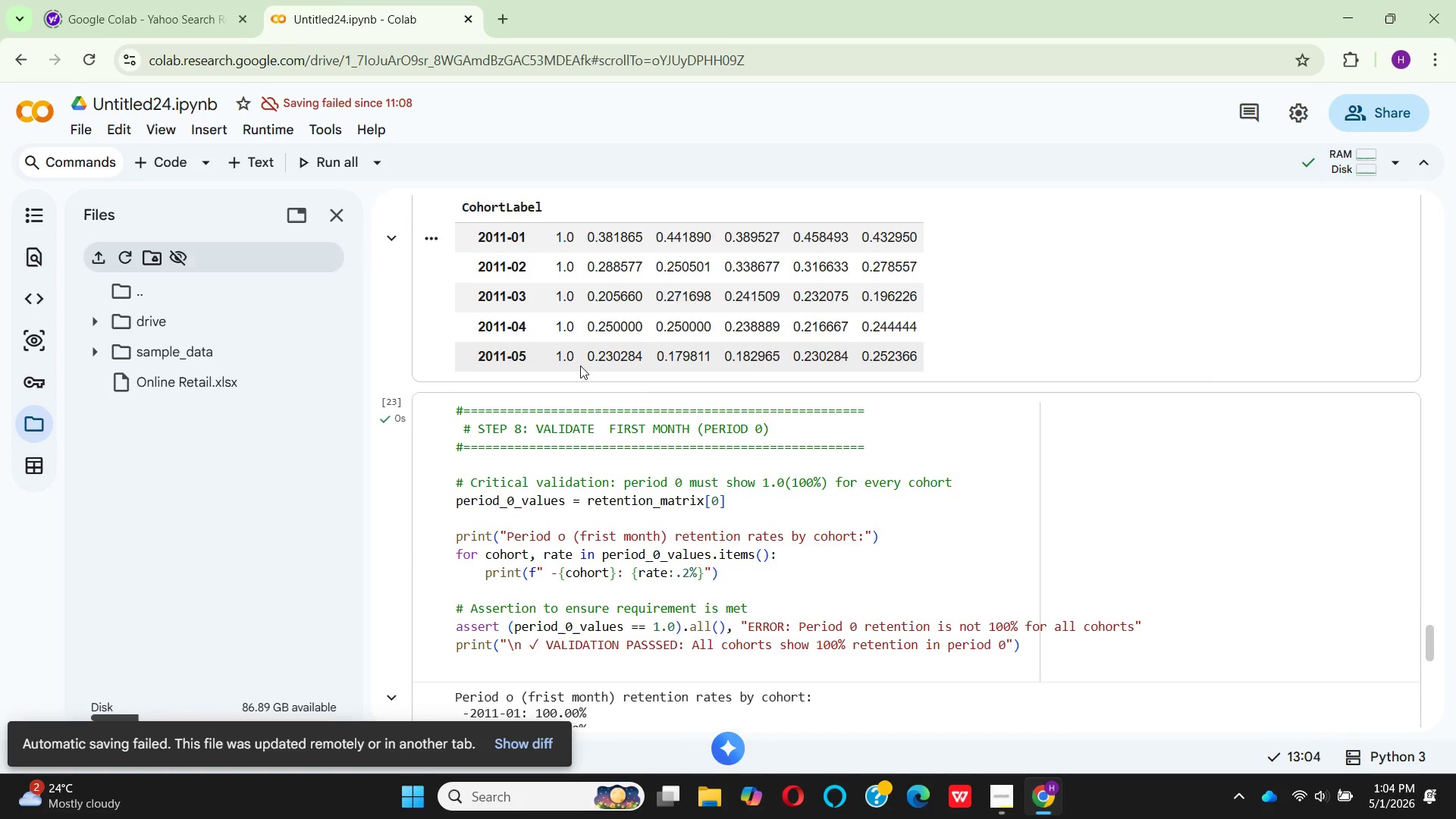 
scroll: coordinate [580, 366], scroll_direction: down, amount: 9.0
 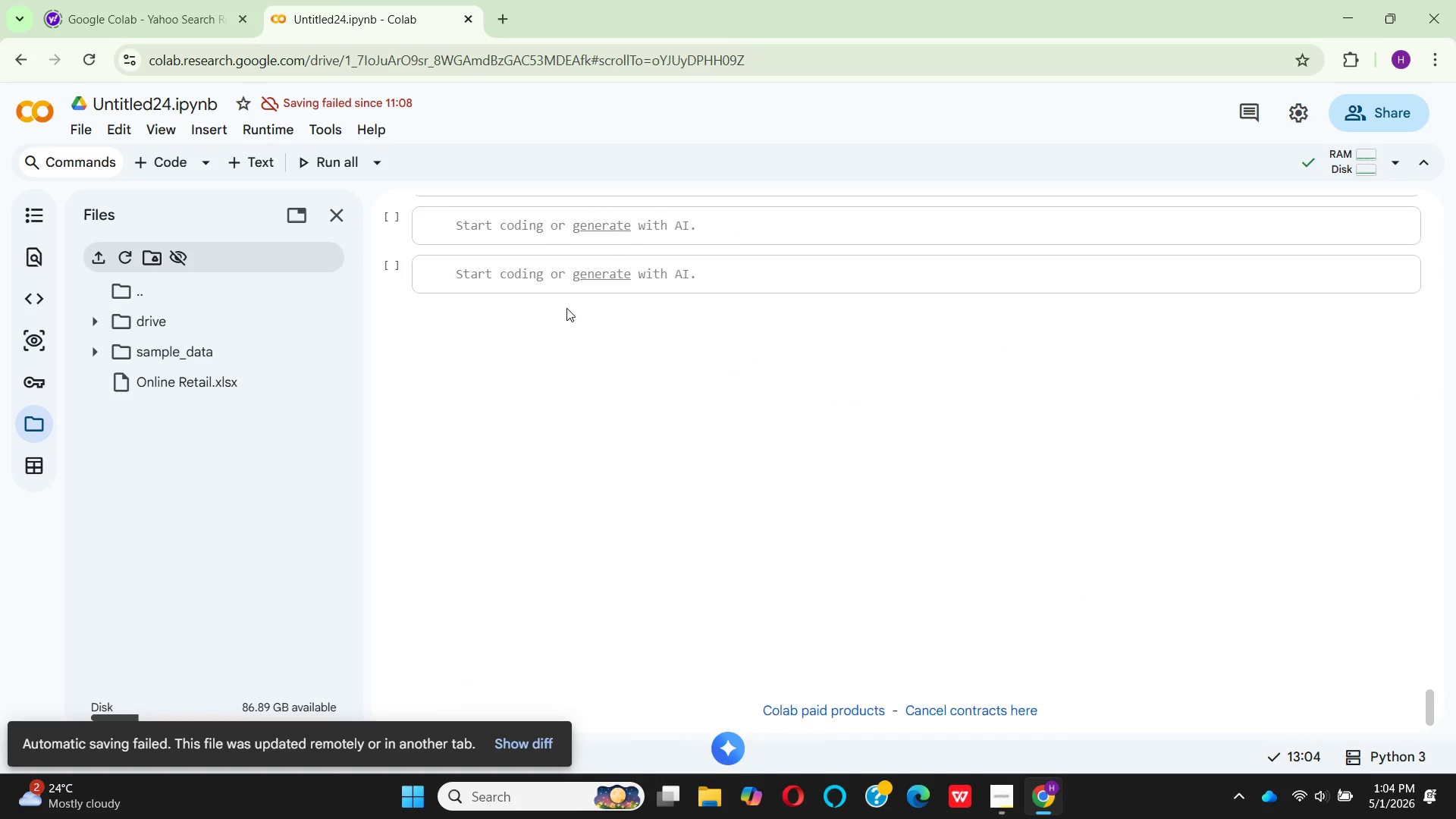 
scroll: coordinate [566, 308], scroll_direction: up, amount: 3.0
 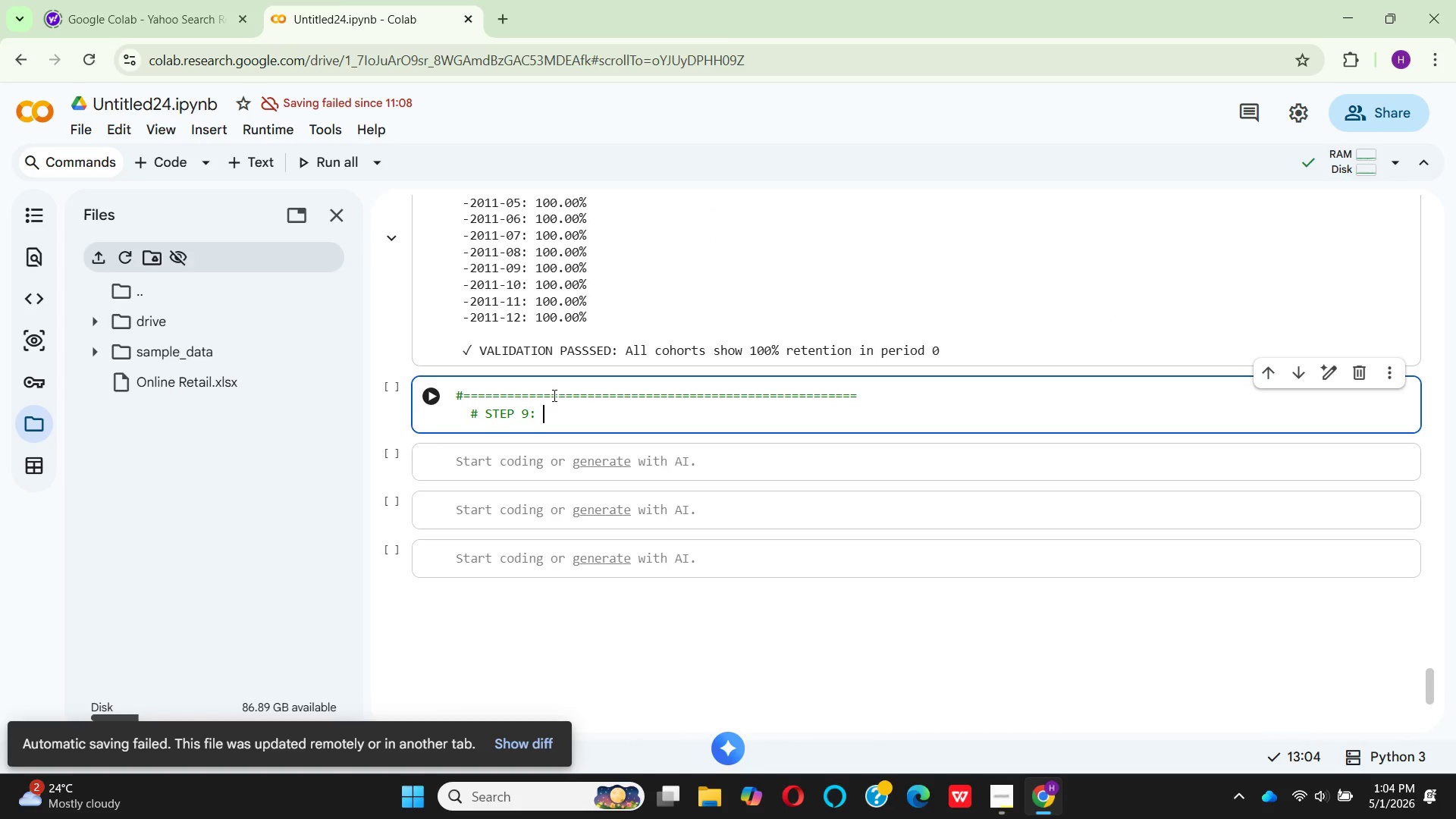 
wait(8.24)
 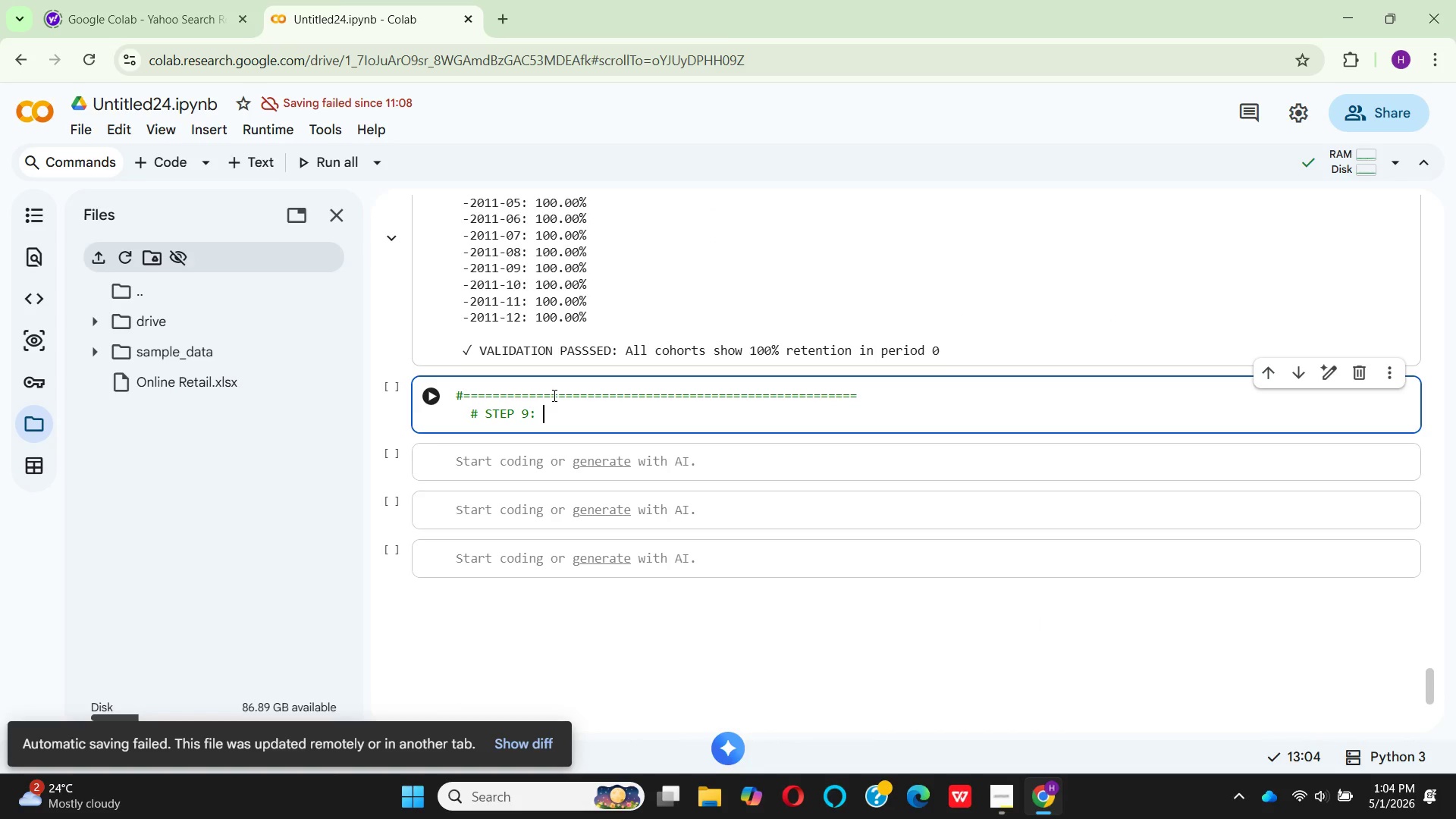 
left_click([1008, 805])